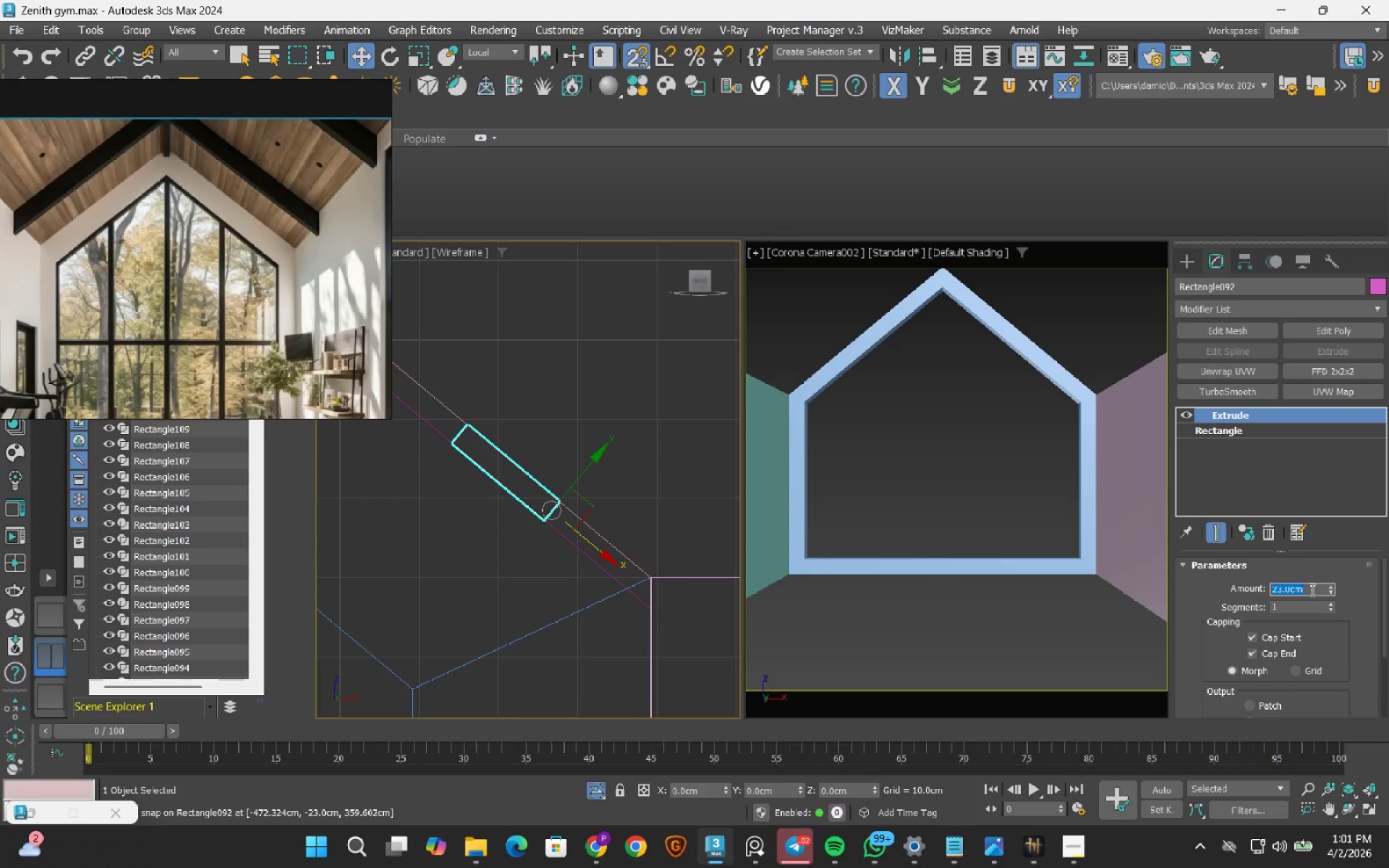 
key(Numpad1)
 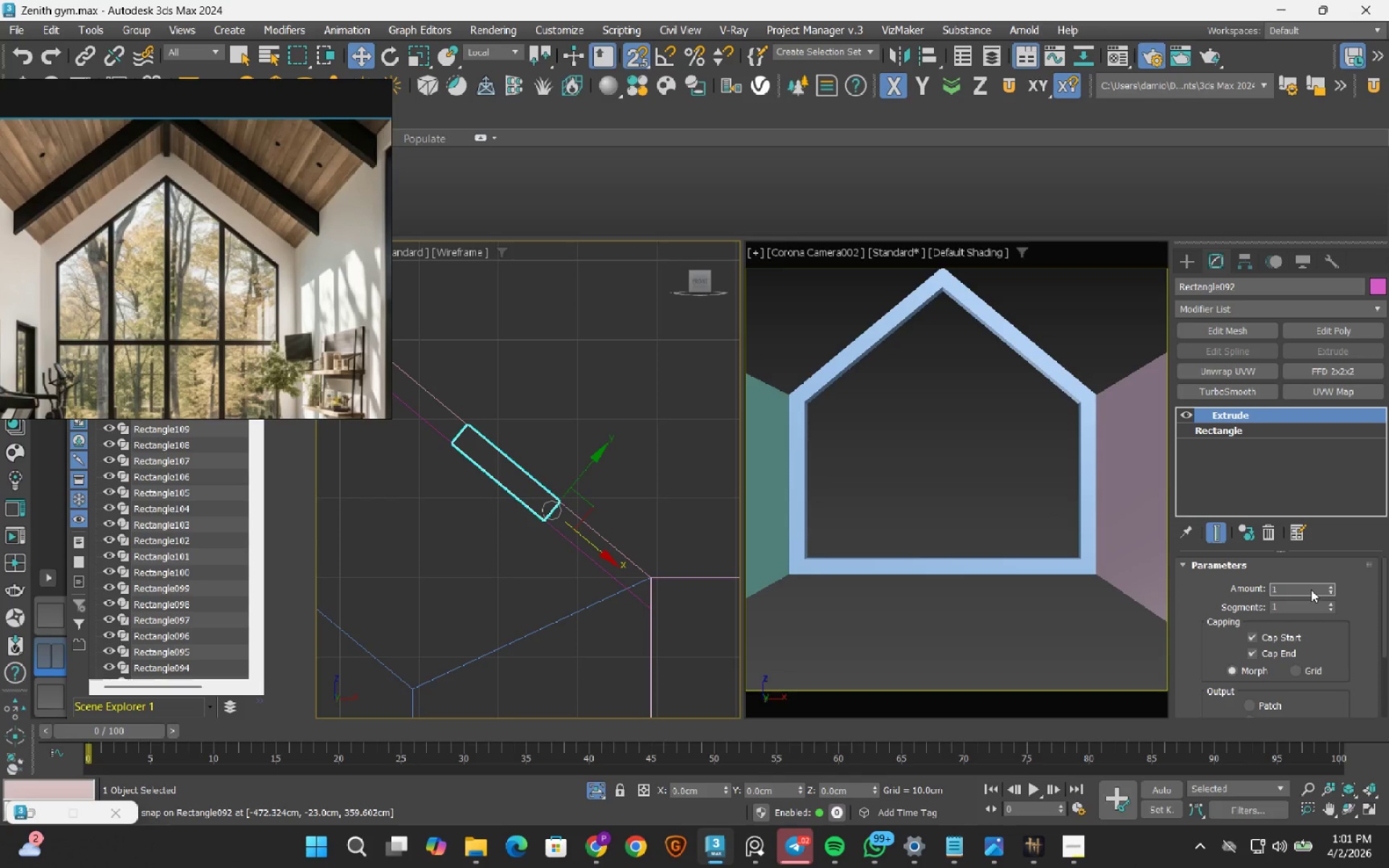 
key(Numpad0)
 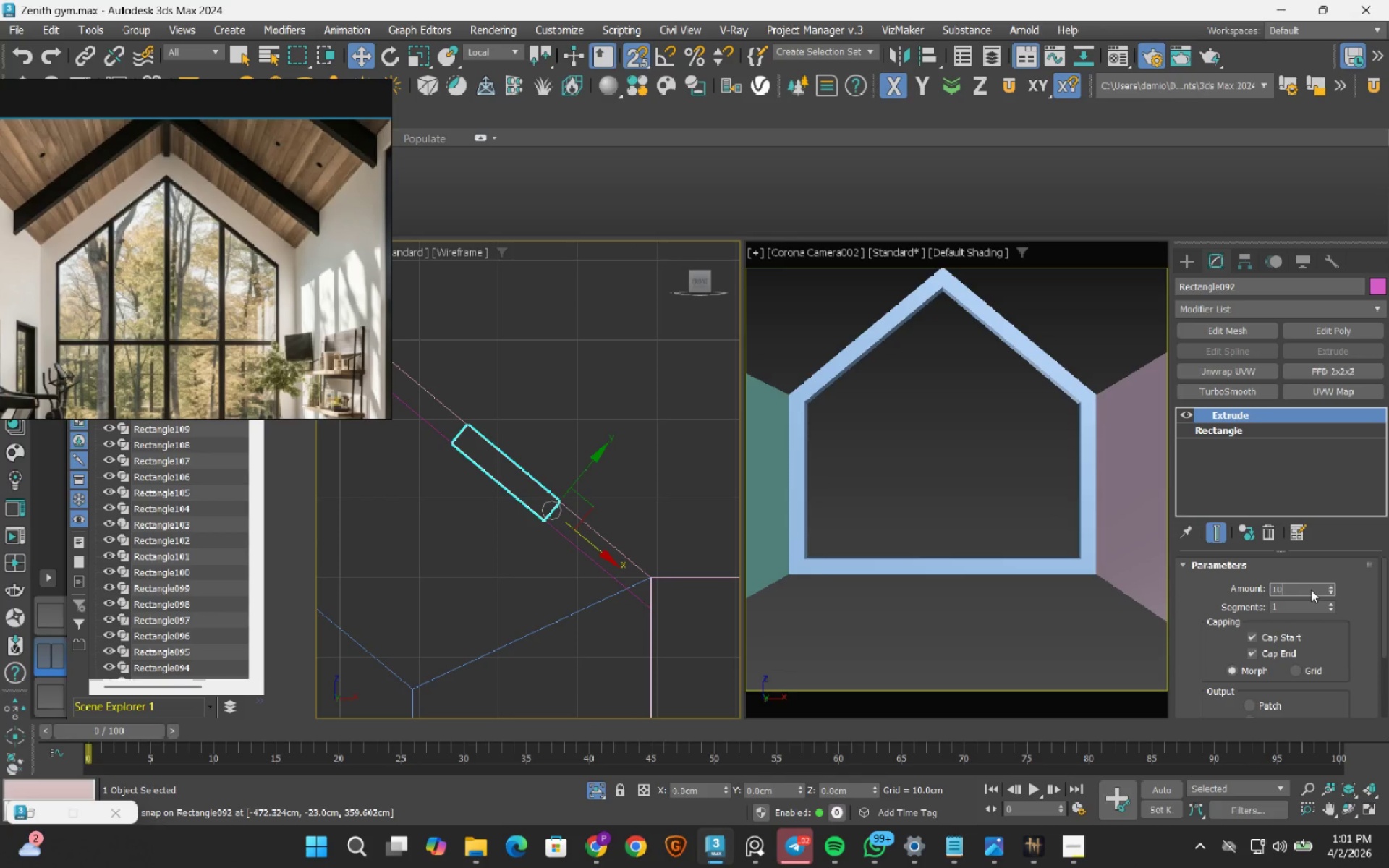 
key(Numpad0)
 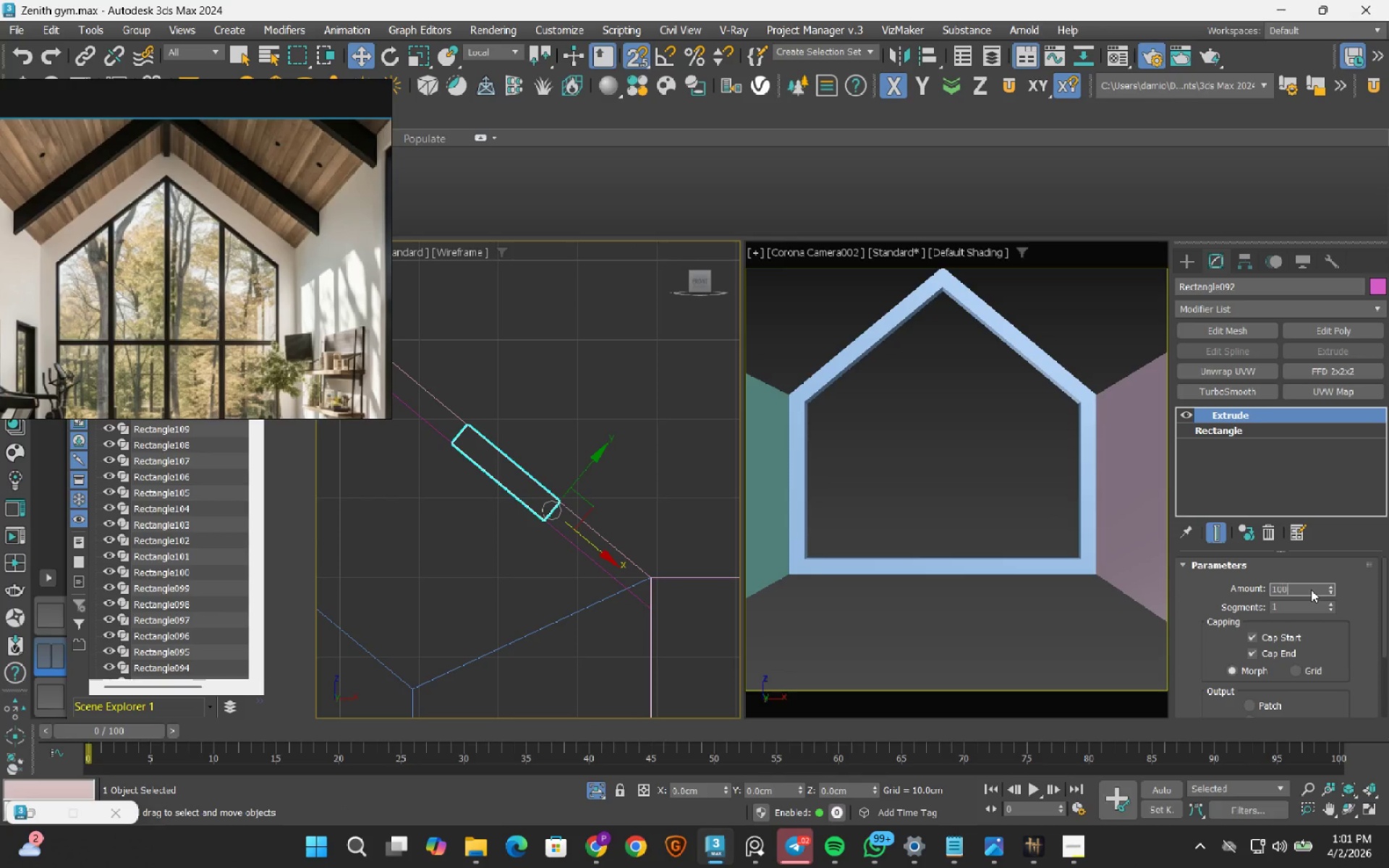 
key(Numpad0)
 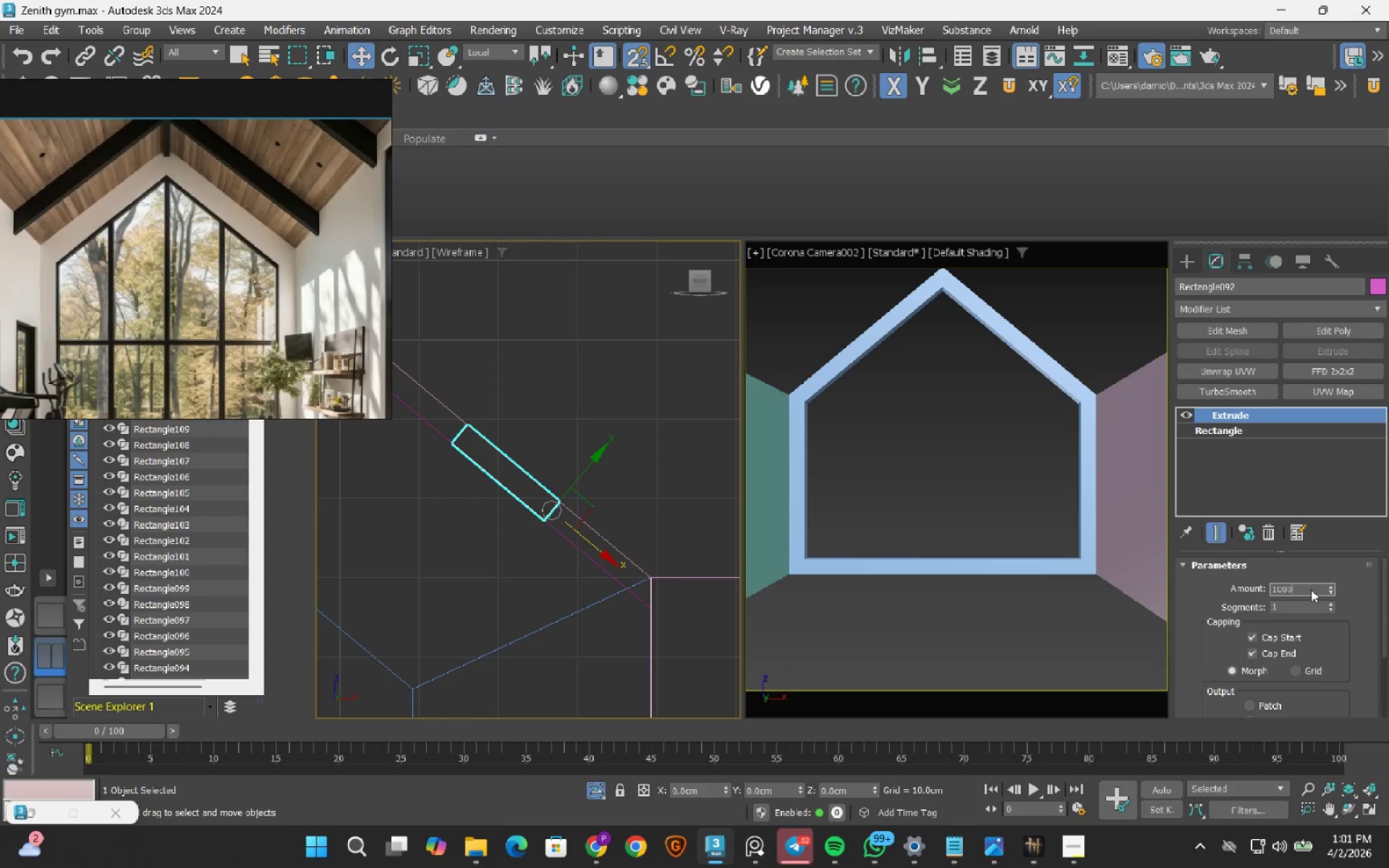 
key(Numpad0)
 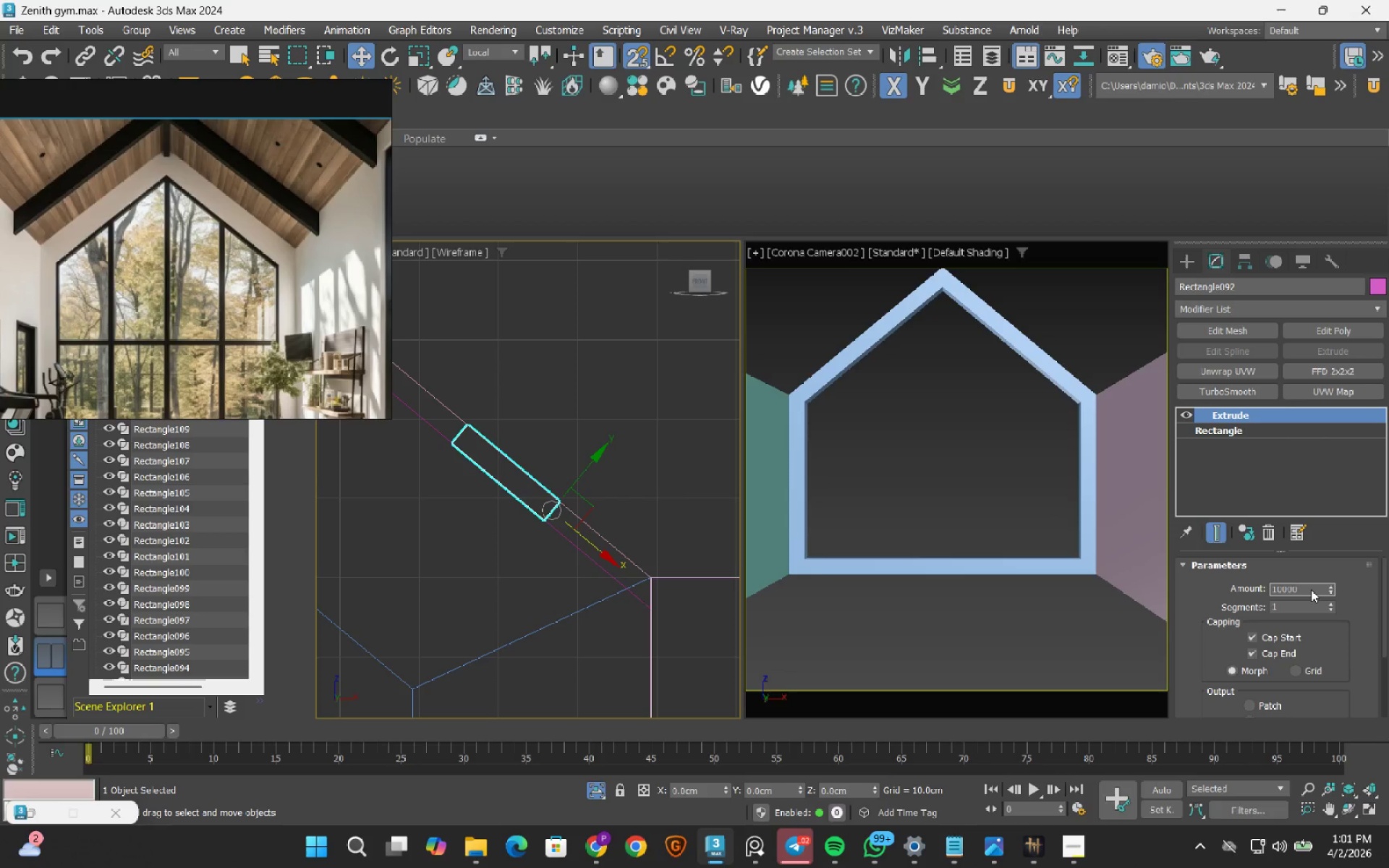 
key(Backspace)
 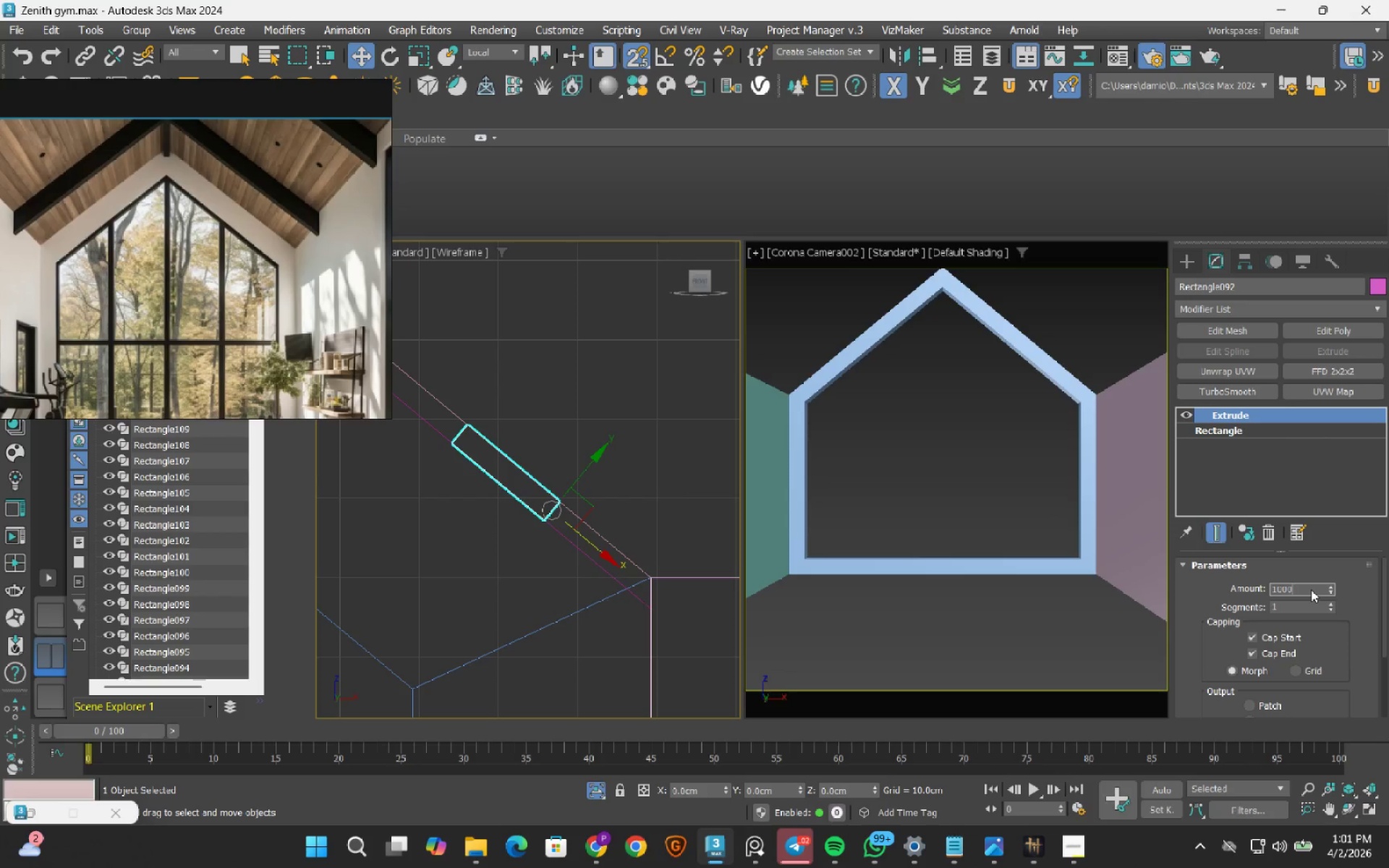 
key(NumpadEnter)
 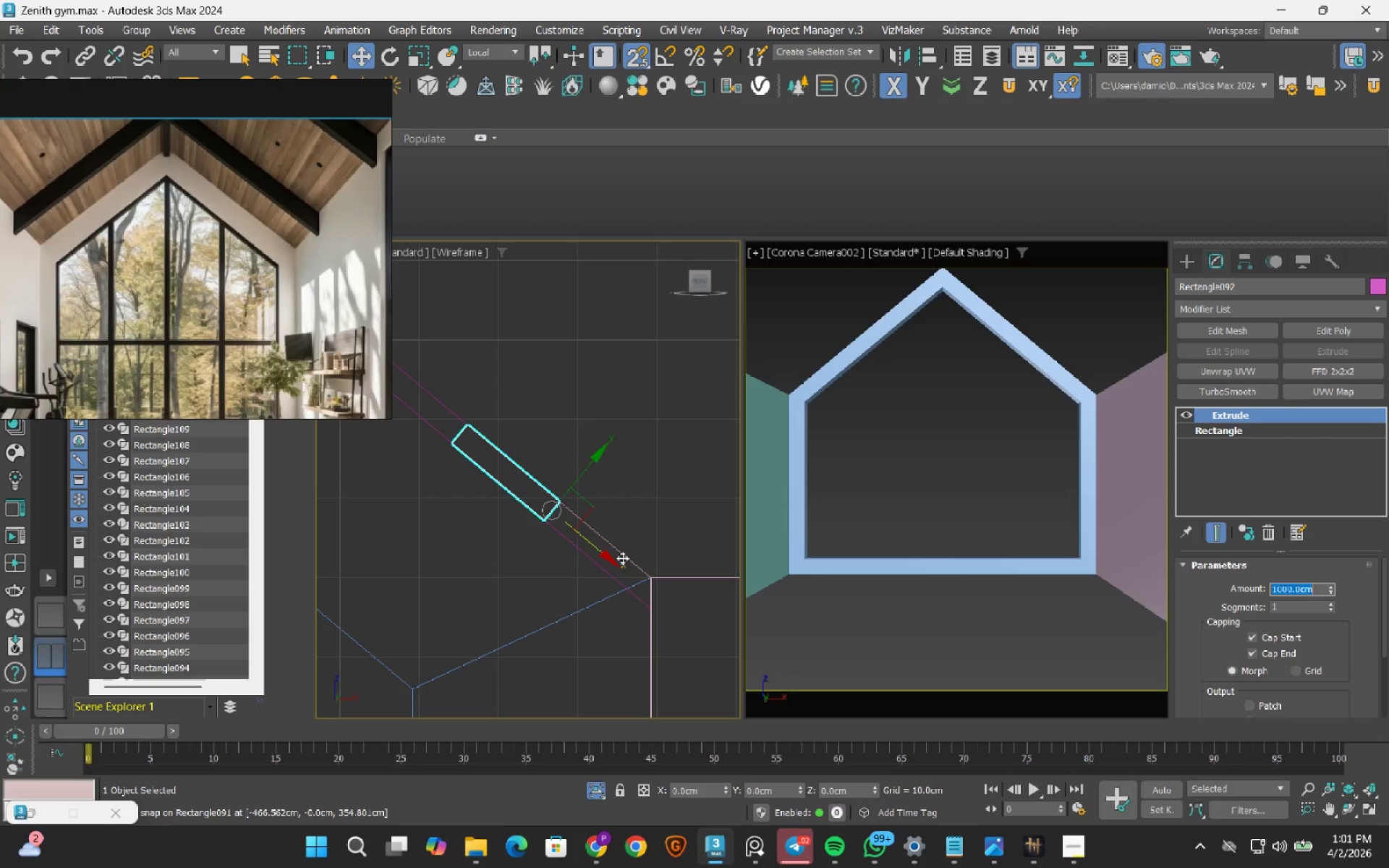 
mouse_move([604, 546])
 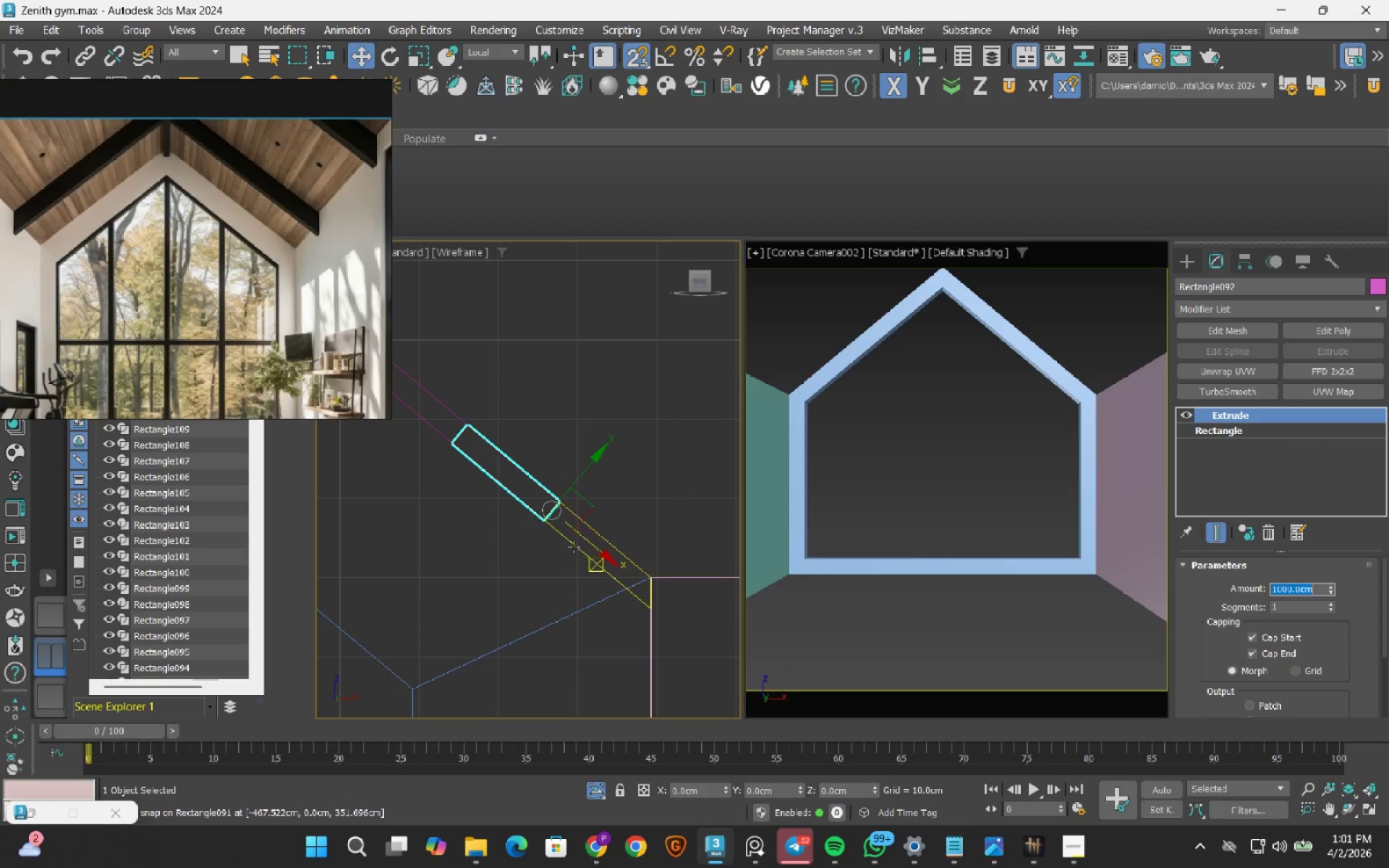 
left_click([574, 546])
 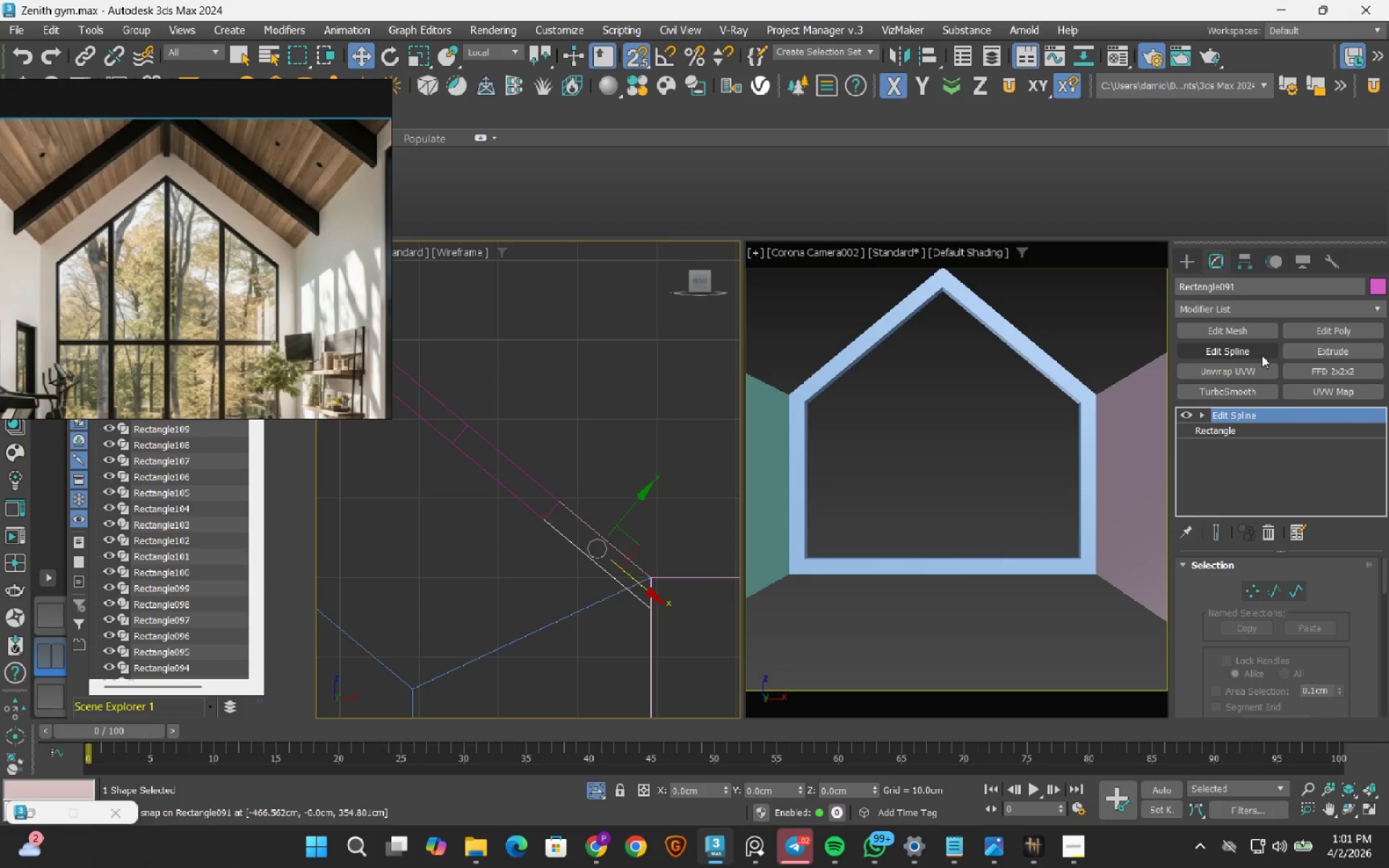 
left_click([1317, 352])
 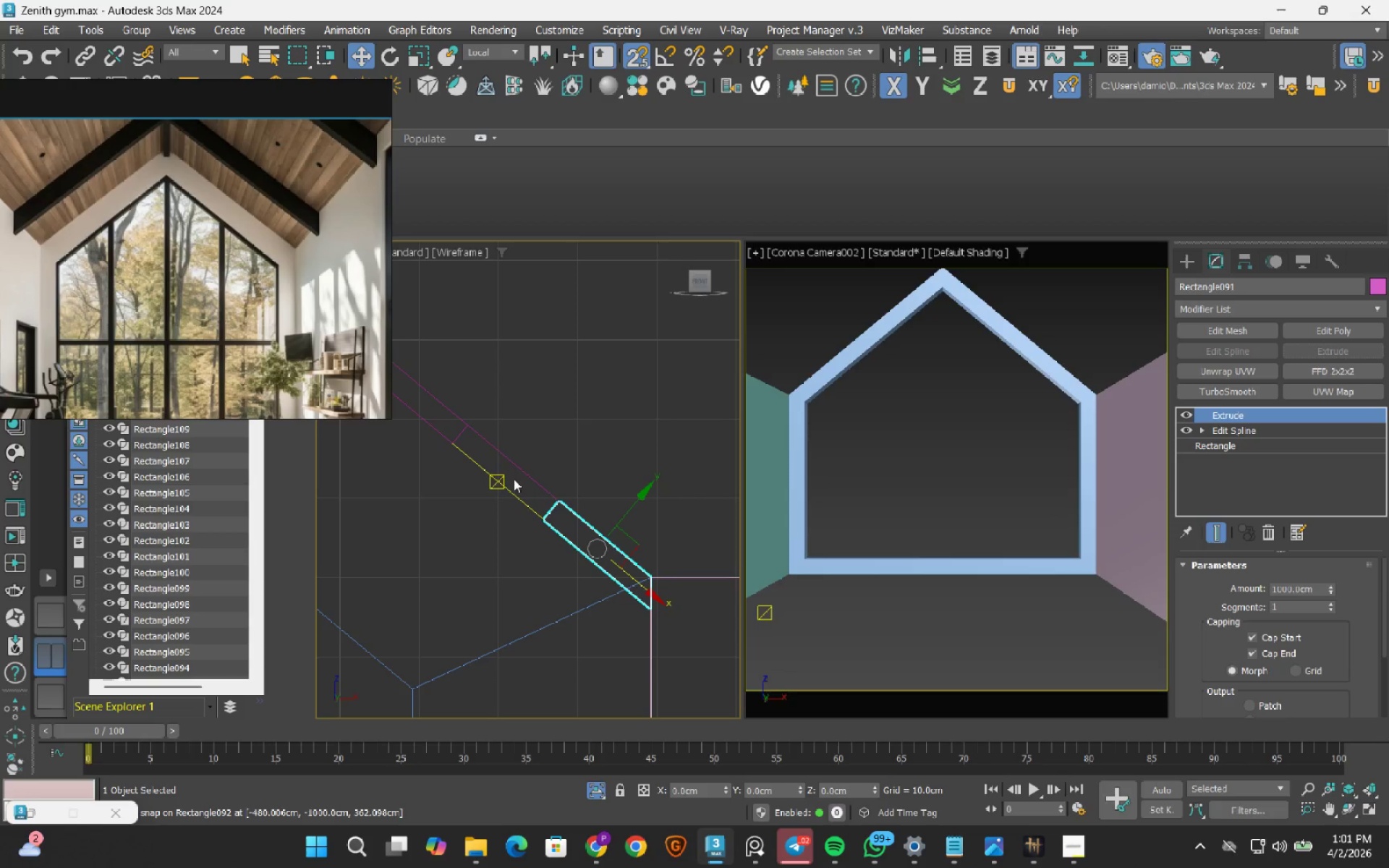 
hold_key(key=AltLeft, duration=0.81)
 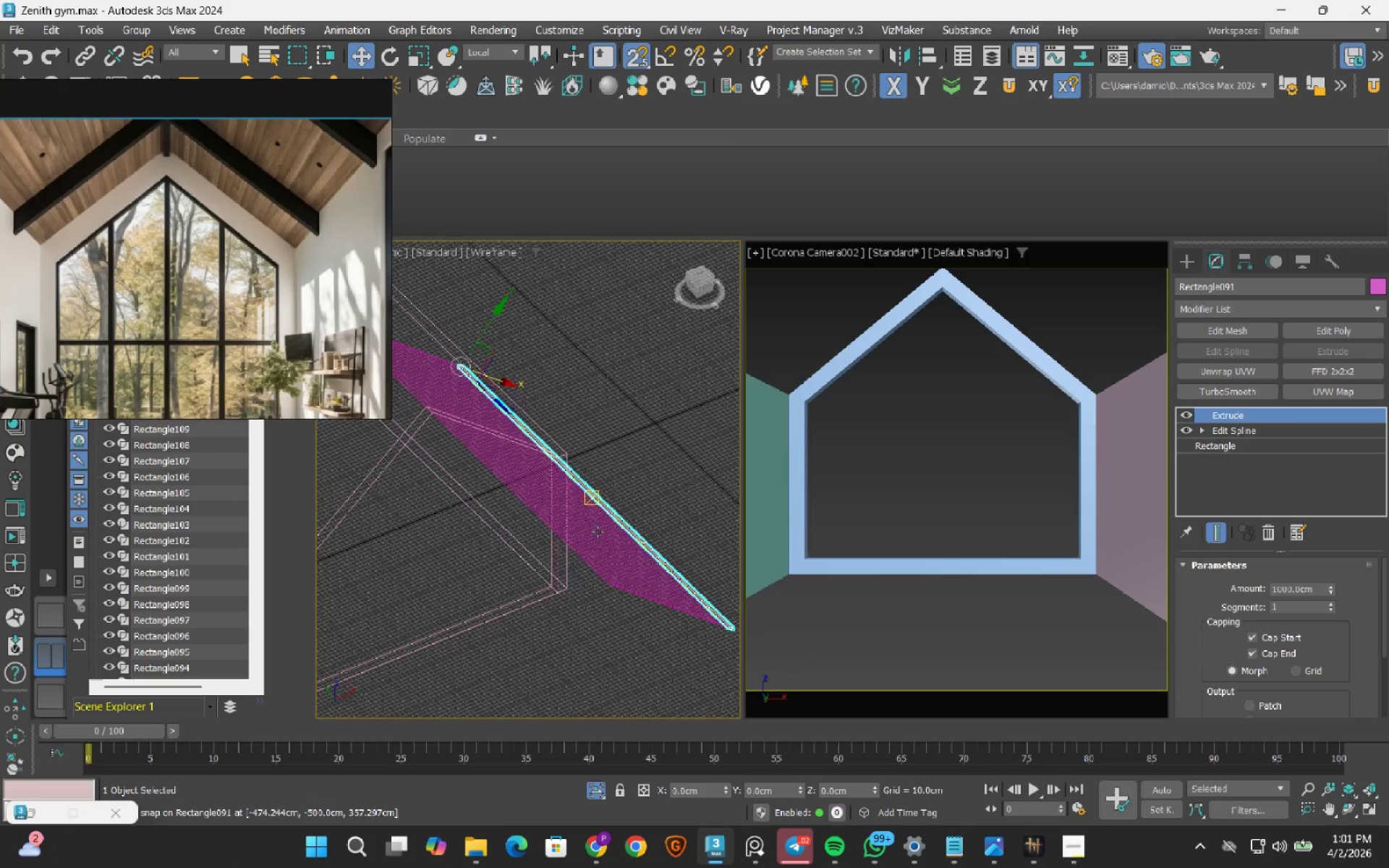 
scroll: coordinate [613, 497], scroll_direction: down, amount: 8.0
 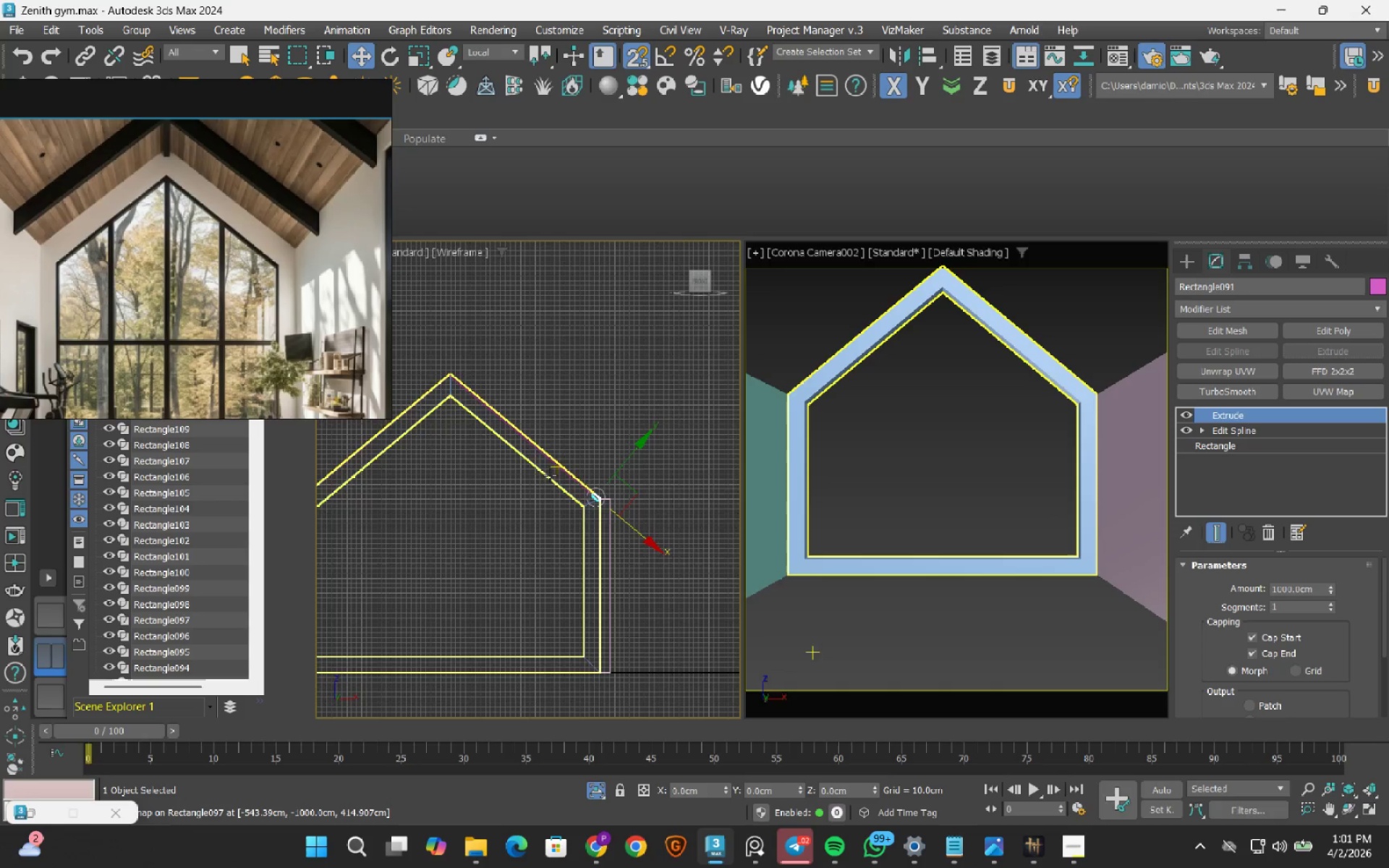 
hold_key(key=AltLeft, duration=0.61)
 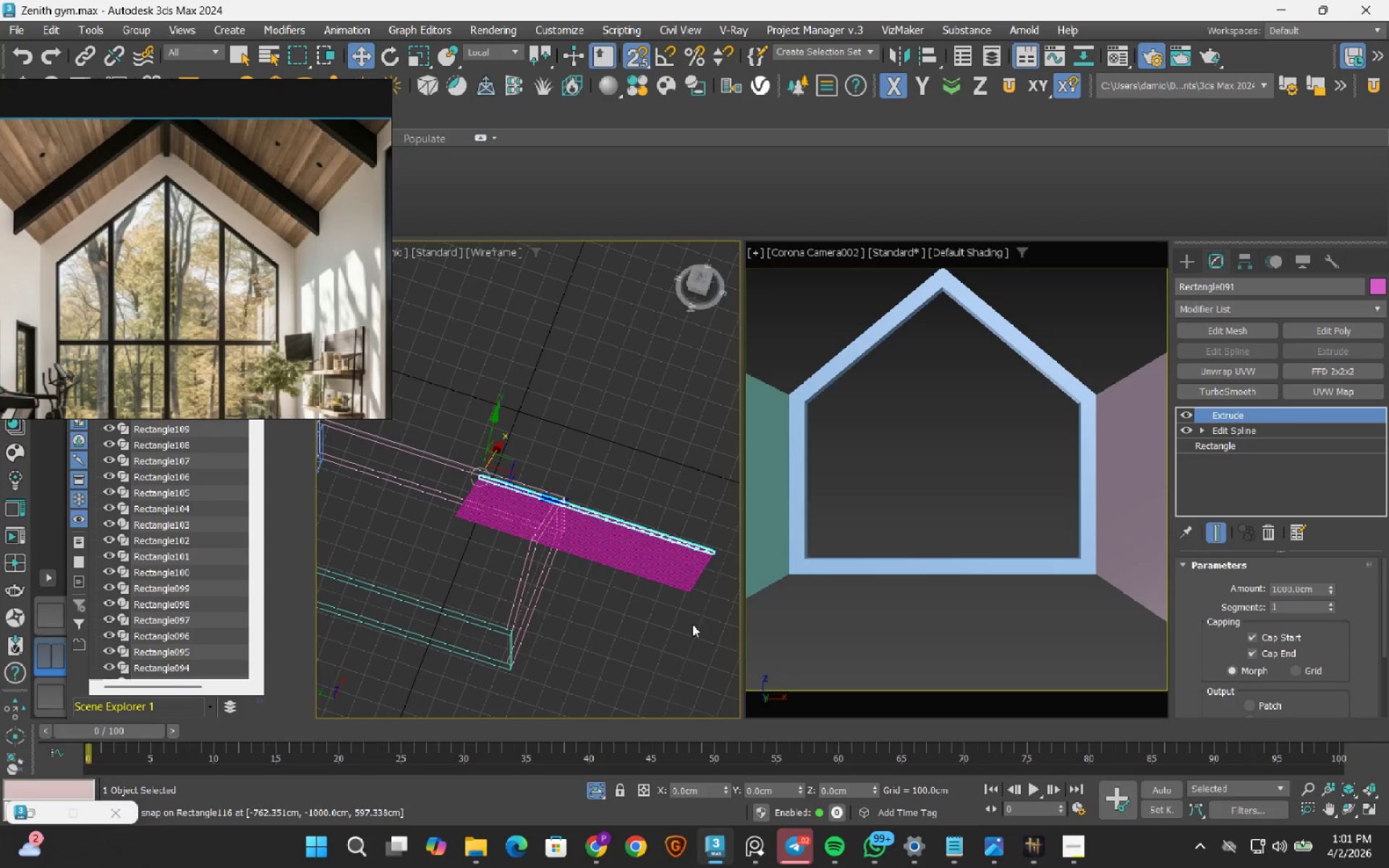 
scroll: coordinate [598, 532], scroll_direction: down, amount: 2.0
 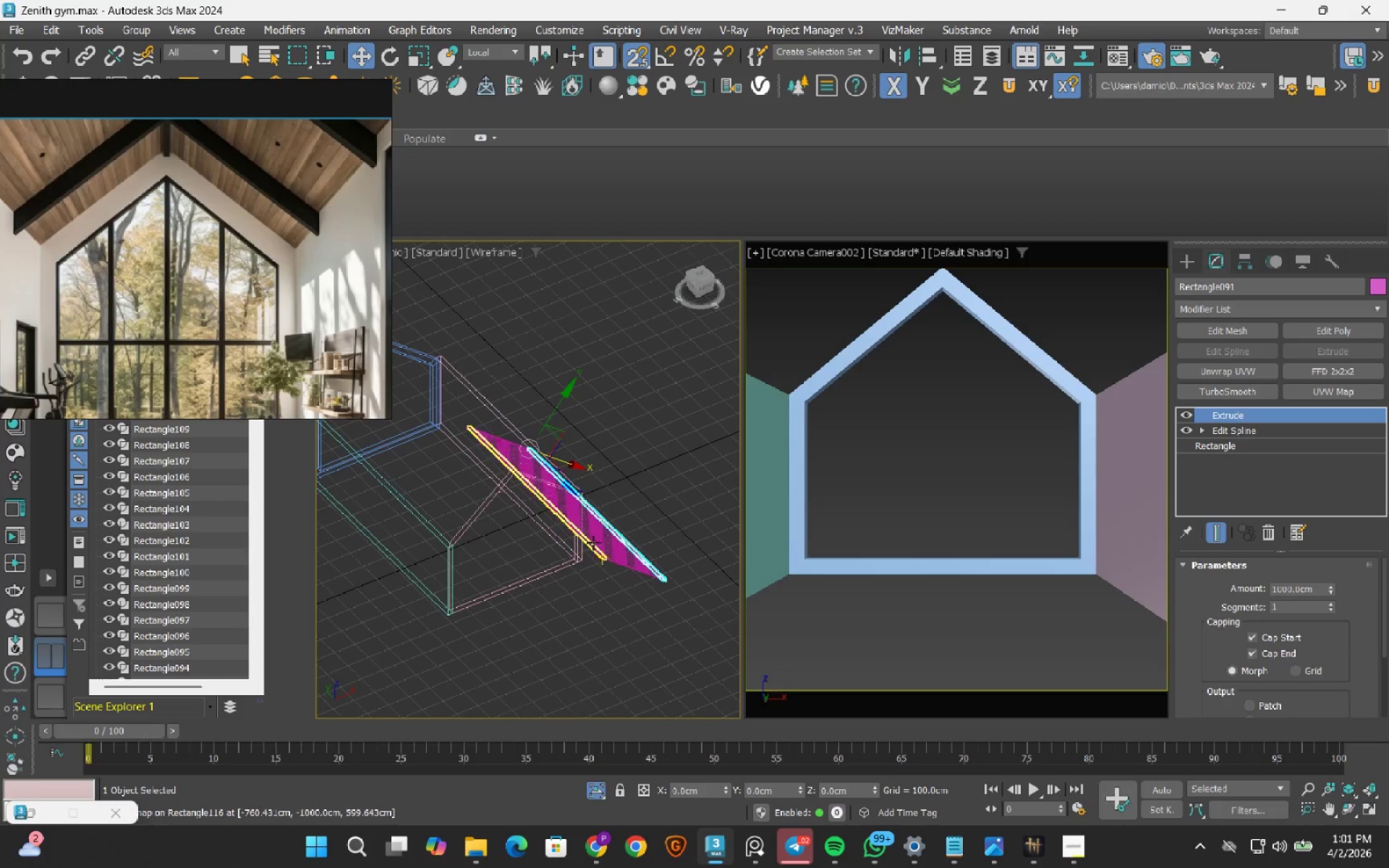 
left_click([692, 624])
 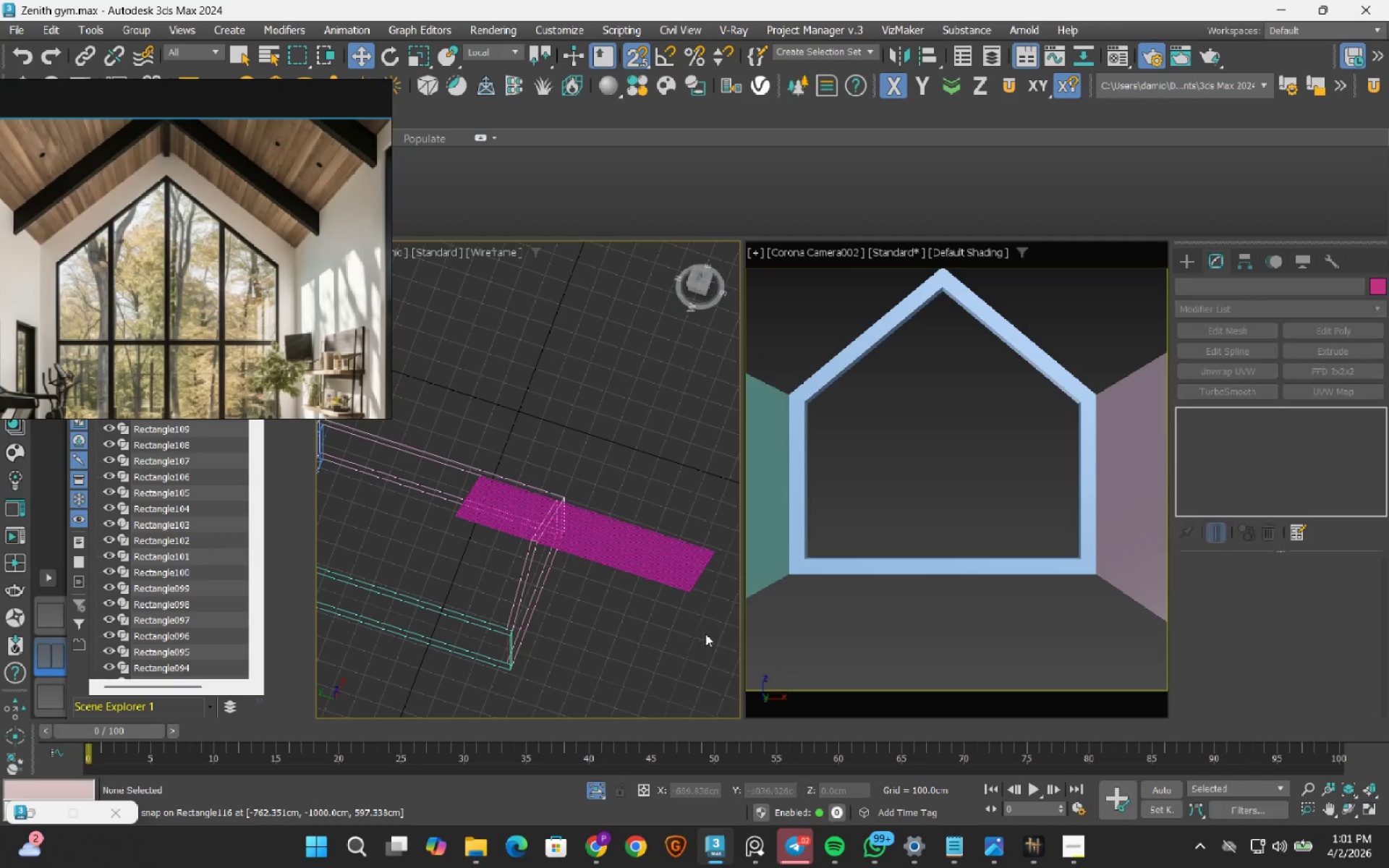 
left_click_drag(start_coordinate=[707, 630], to_coordinate=[655, 491])
 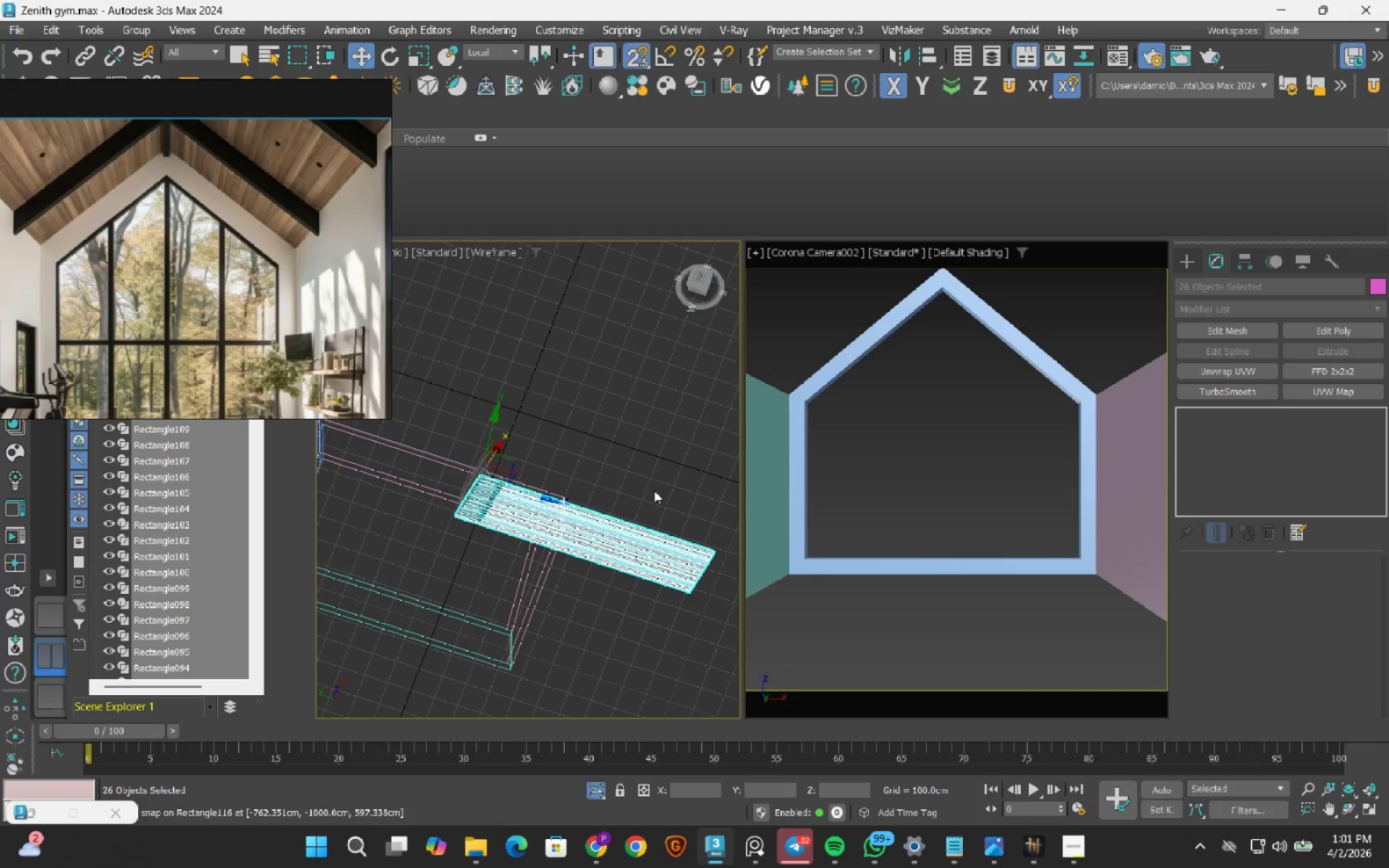 
type(tz)
 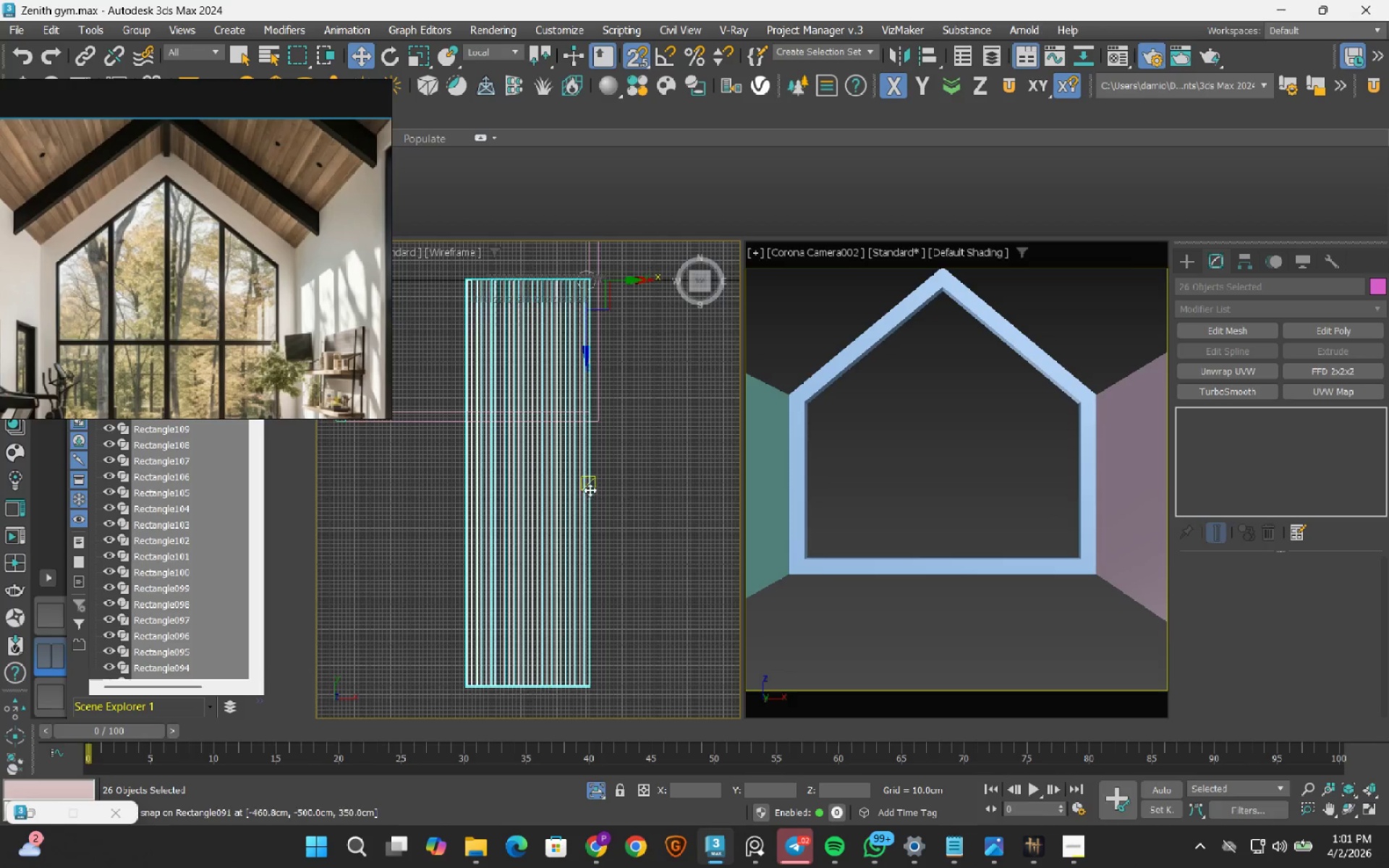 
scroll: coordinate [590, 490], scroll_direction: down, amount: 1.0
 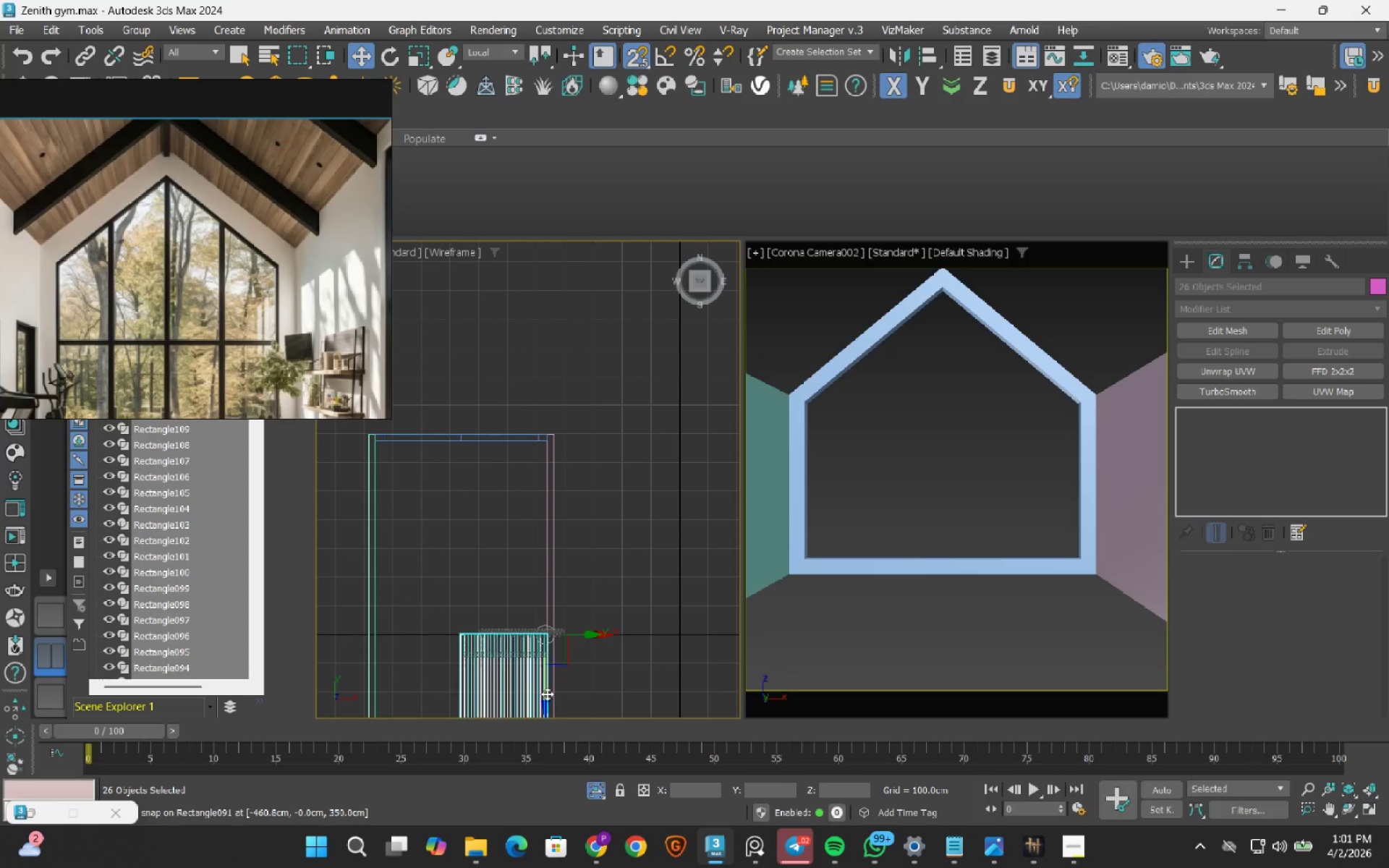 
left_click_drag(start_coordinate=[545, 697], to_coordinate=[507, 459])
 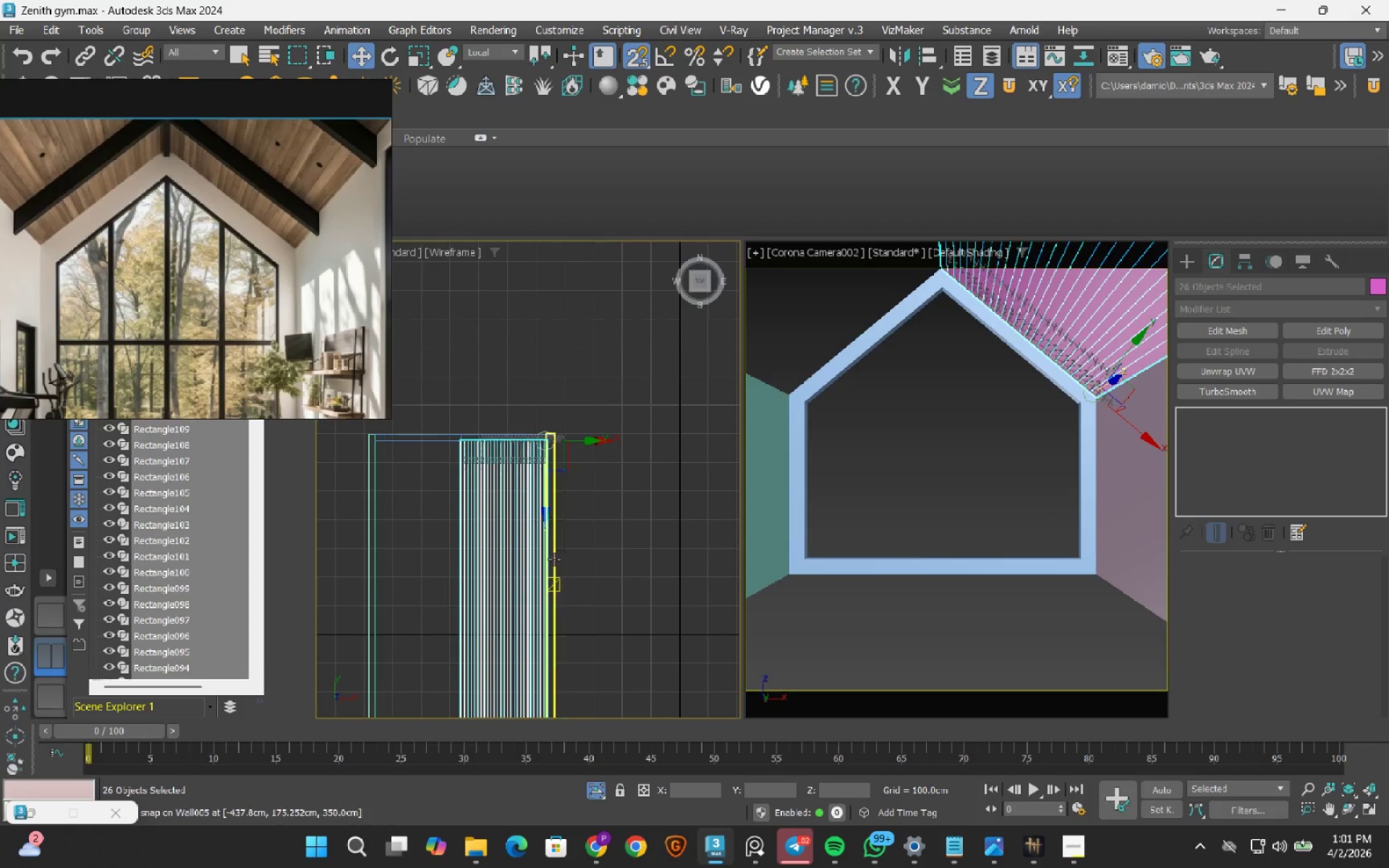 
hold_key(key=AltLeft, duration=0.36)
 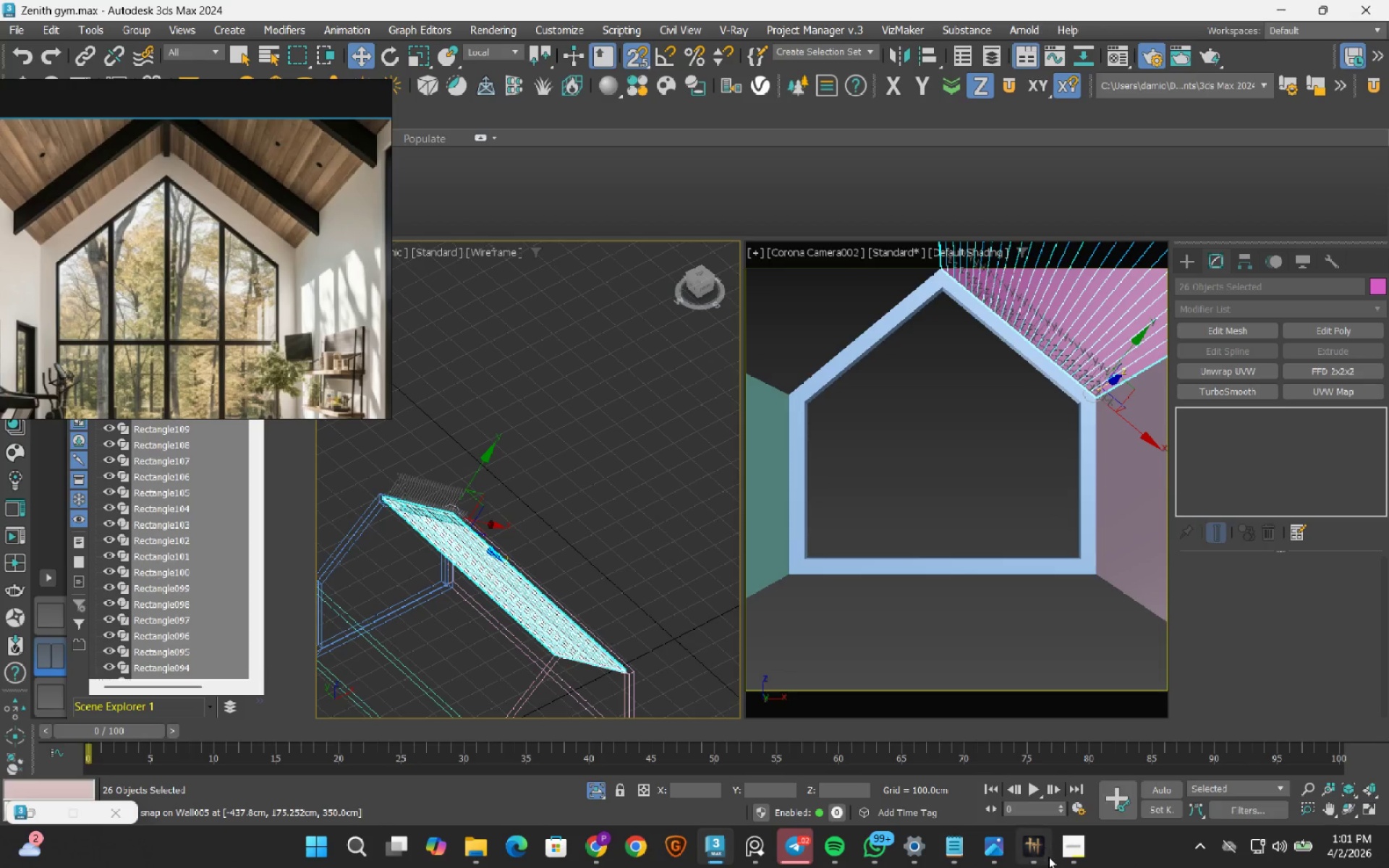 
left_click([1040, 856])
 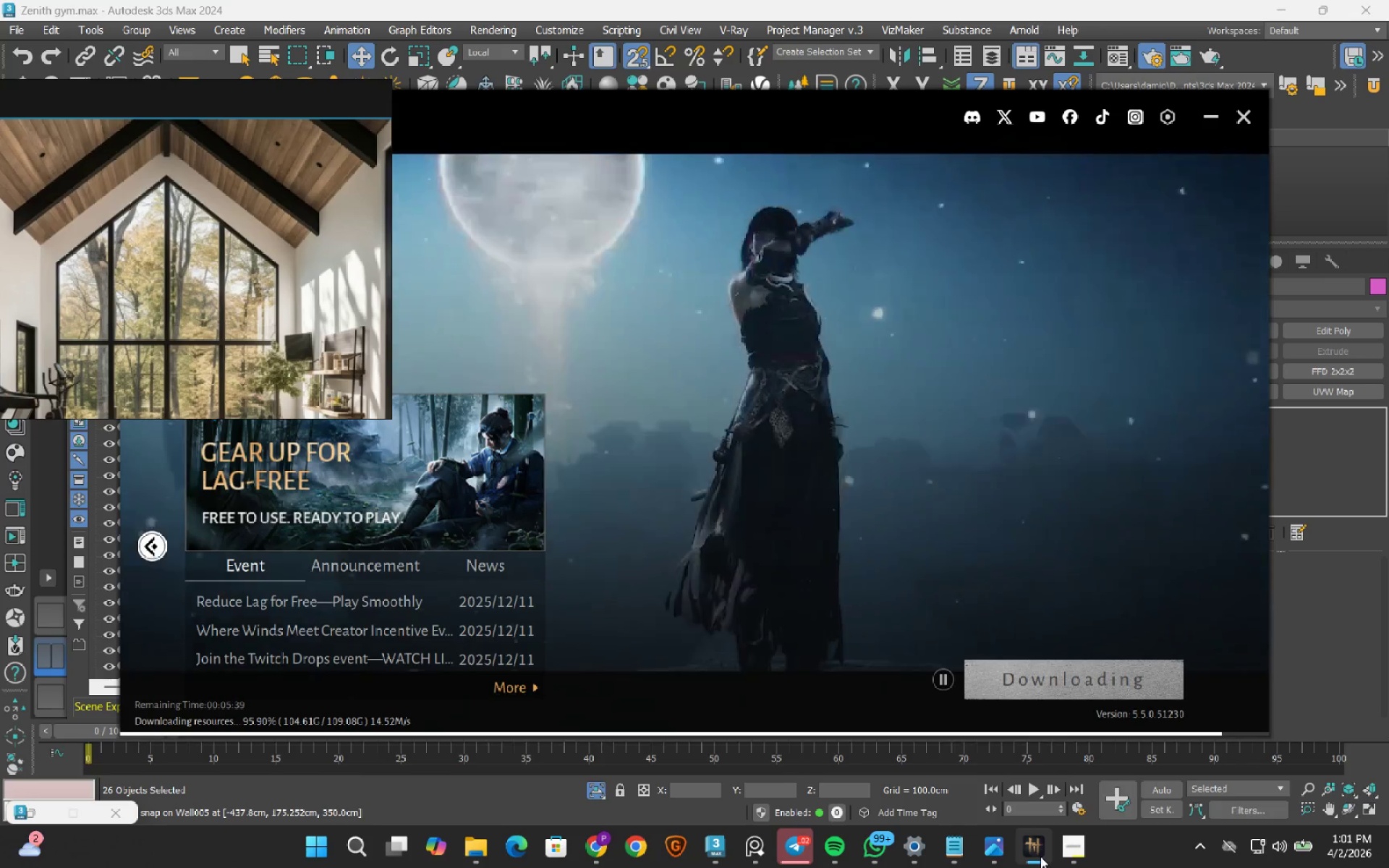 
left_click([1040, 856])
 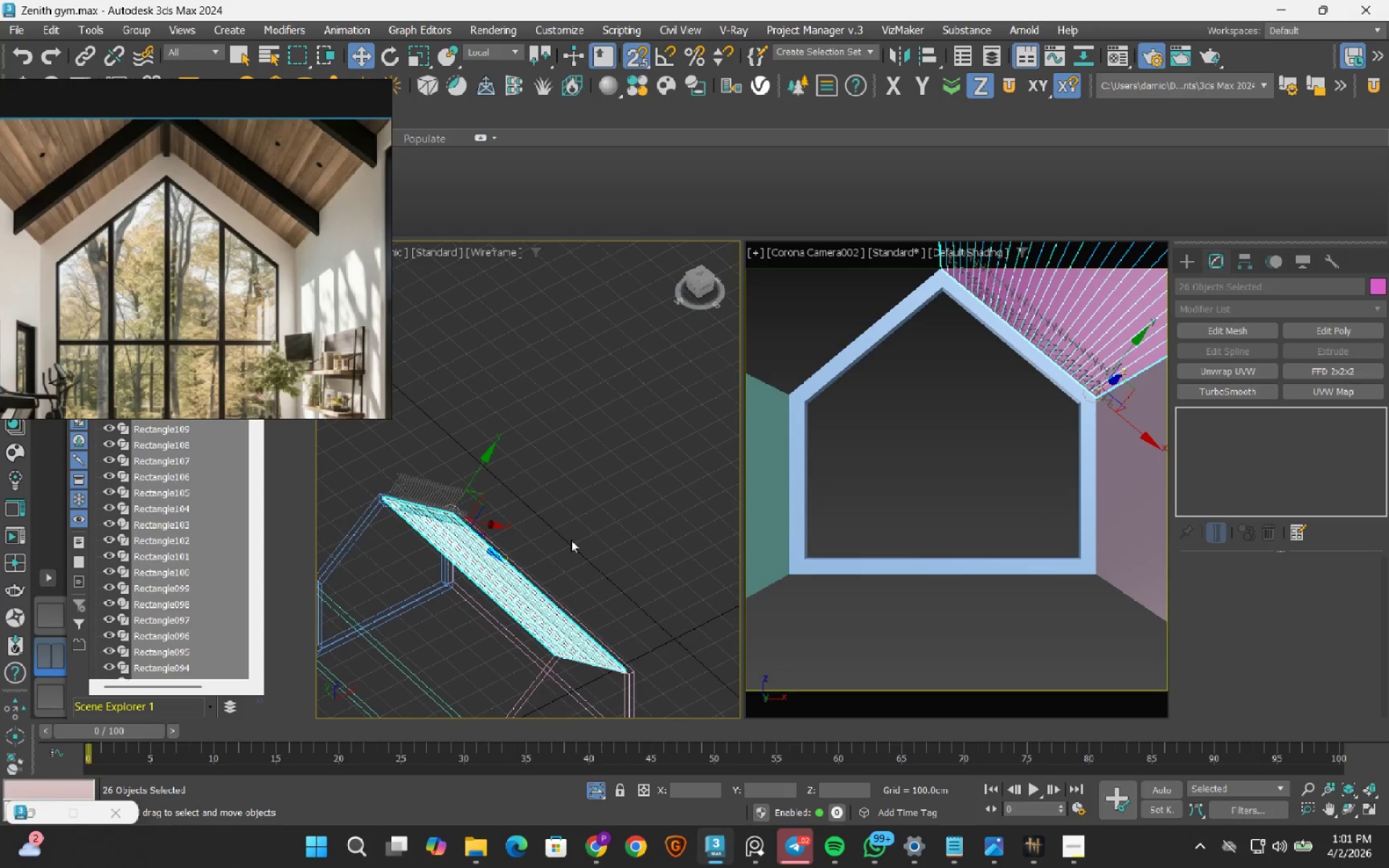 
left_click([598, 477])
 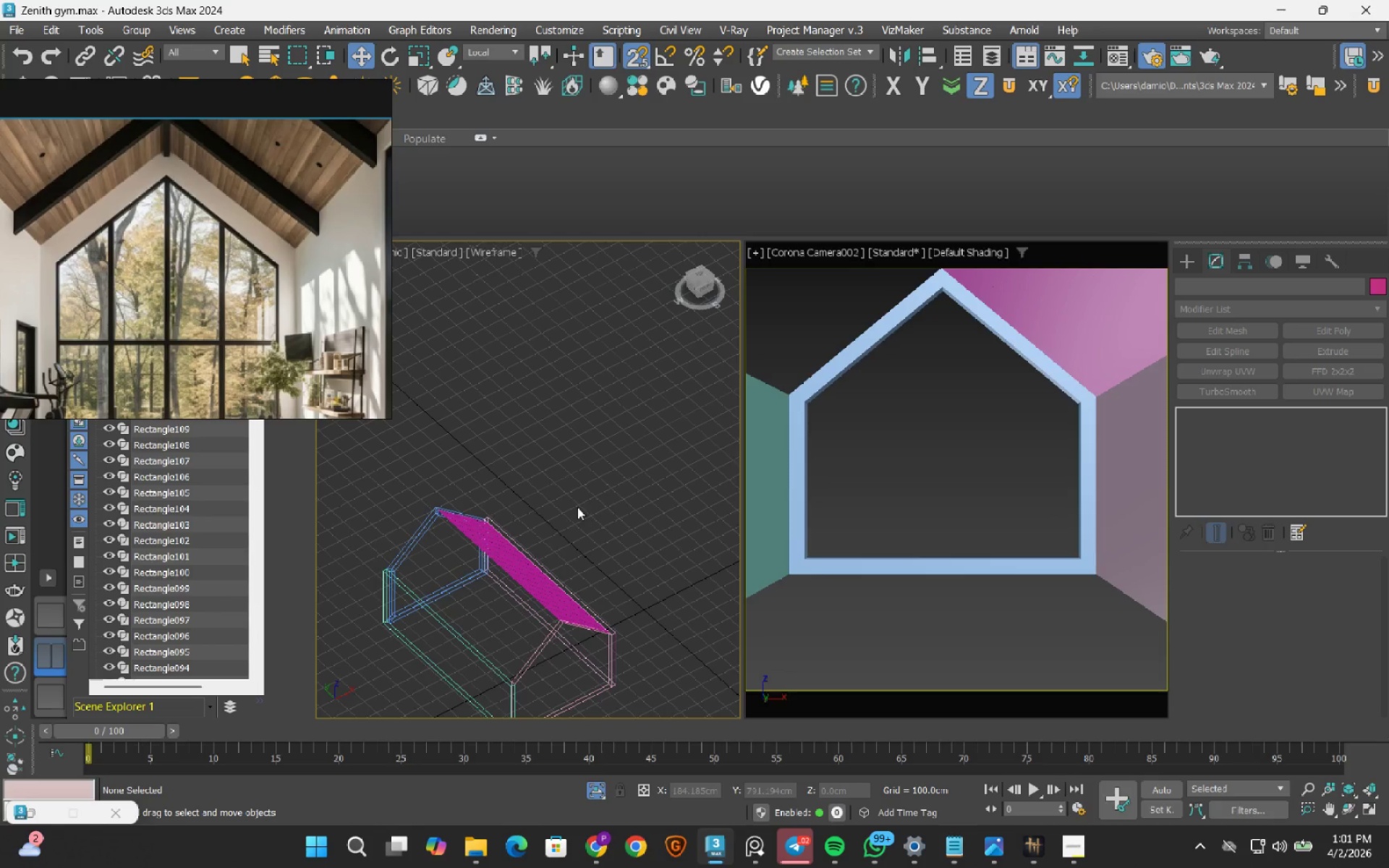 
scroll: coordinate [571, 540], scroll_direction: down, amount: 1.0
 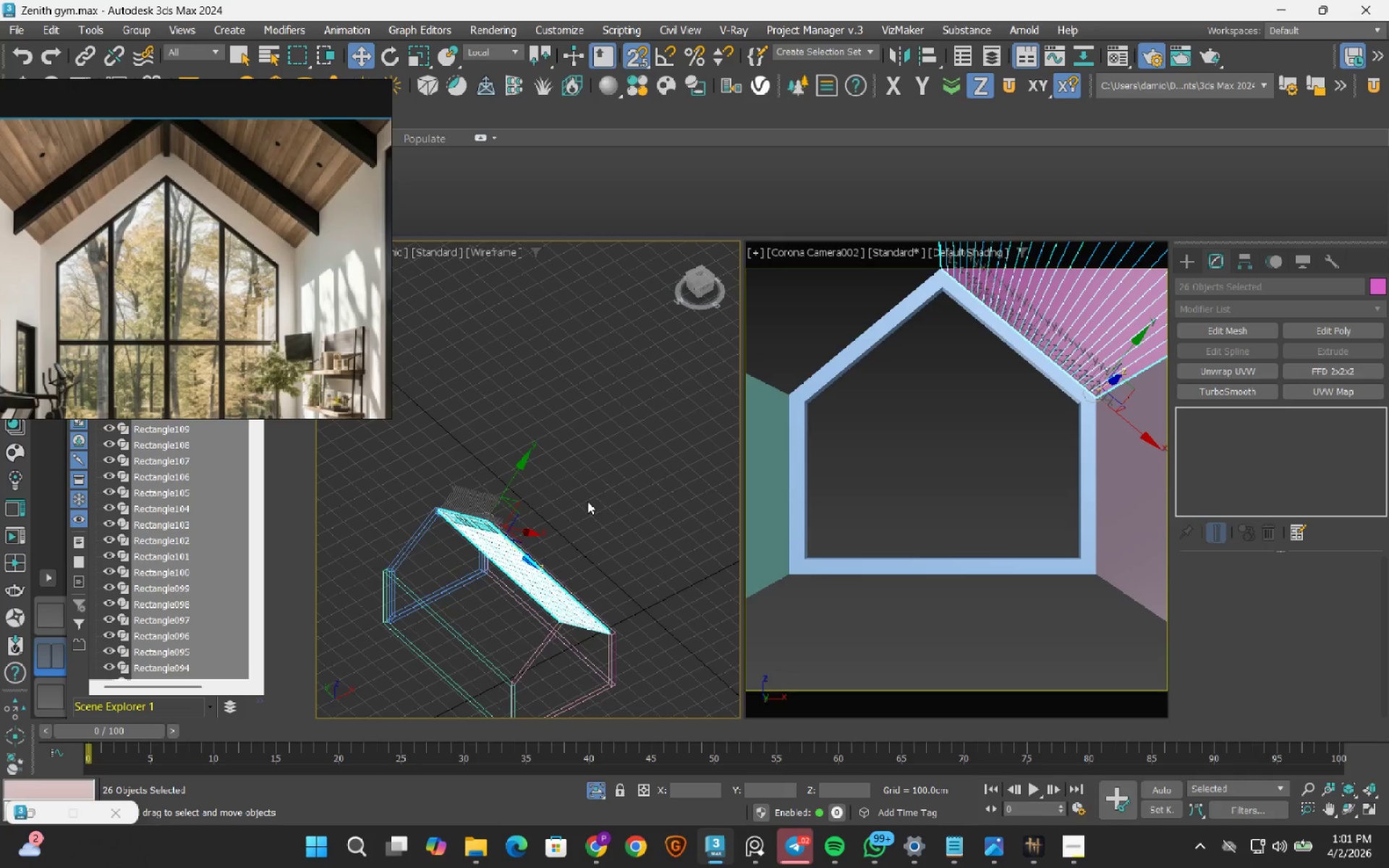 
key(Control+ControlLeft)
 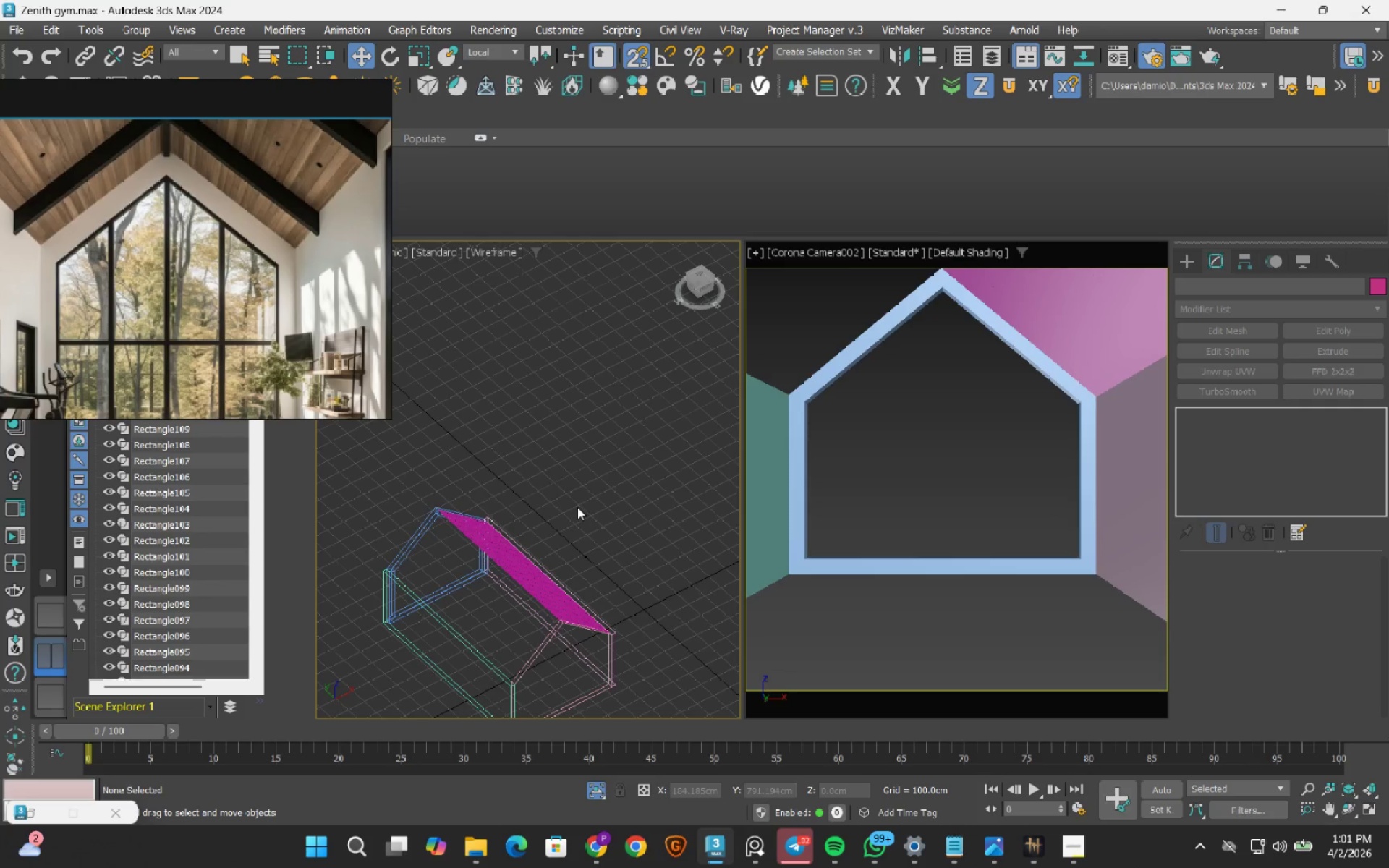 
key(Control+Z)
 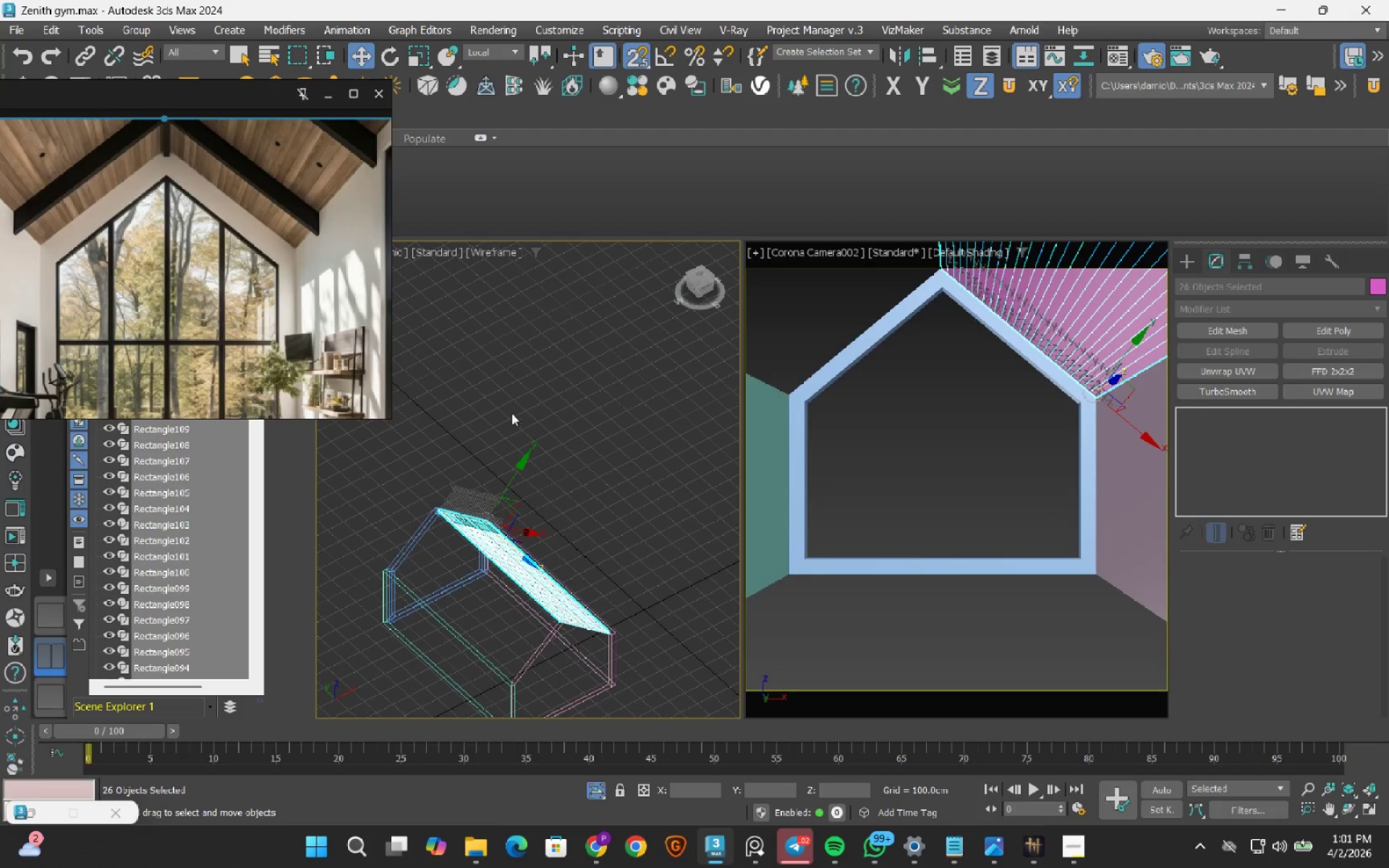 
scroll: coordinate [517, 661], scroll_direction: up, amount: 10.0
 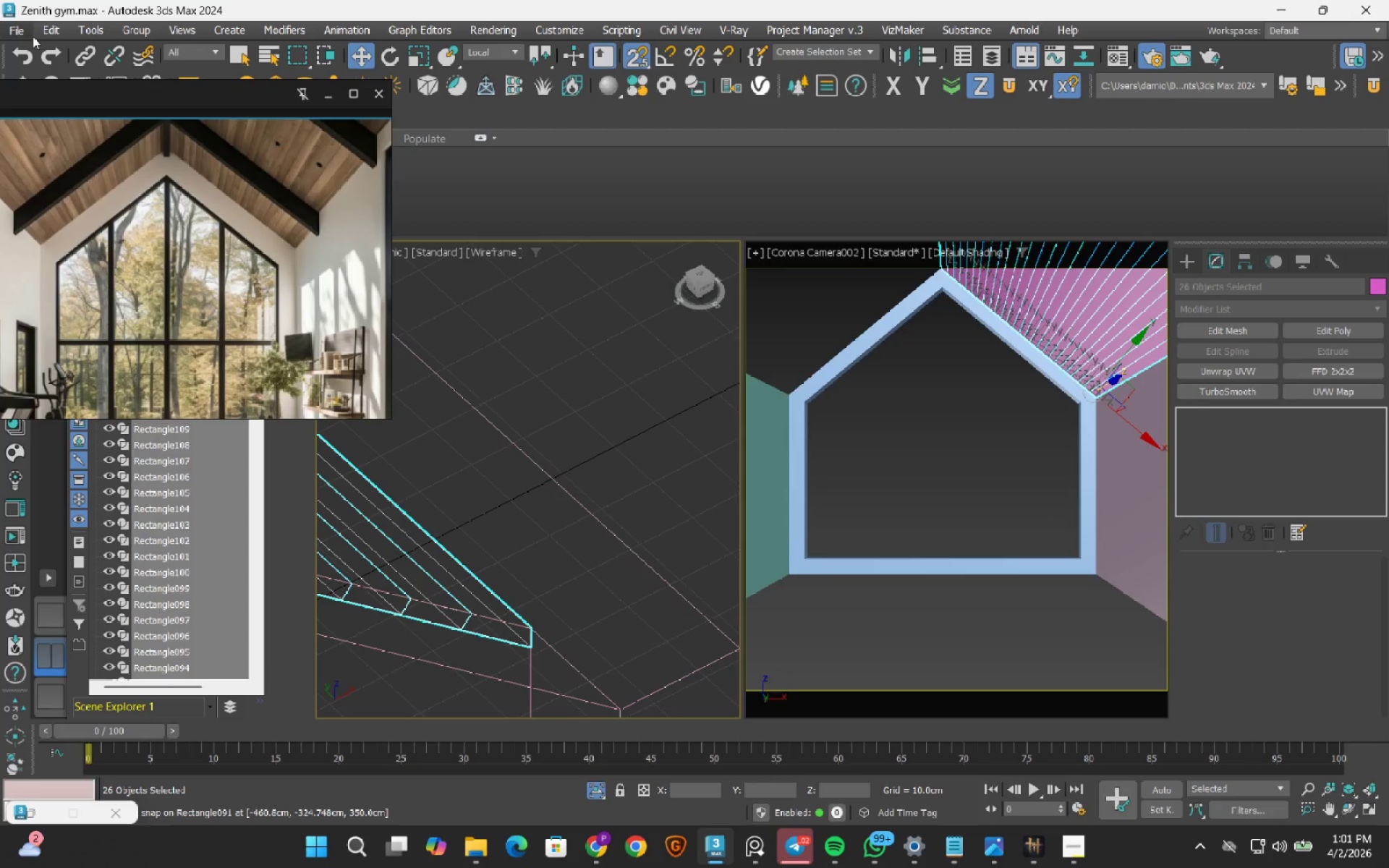 
left_click([124, 31])
 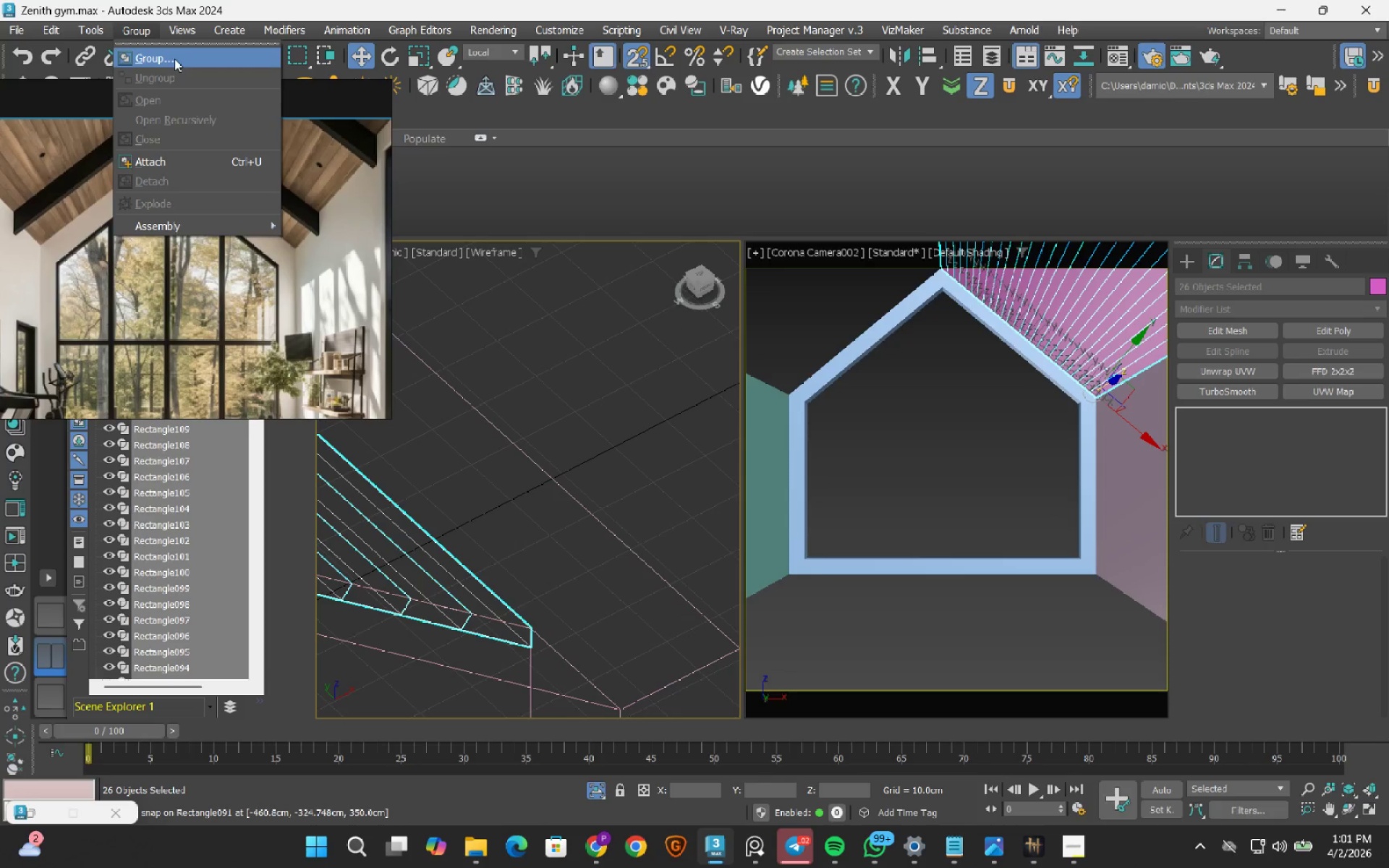 
left_click([174, 59])
 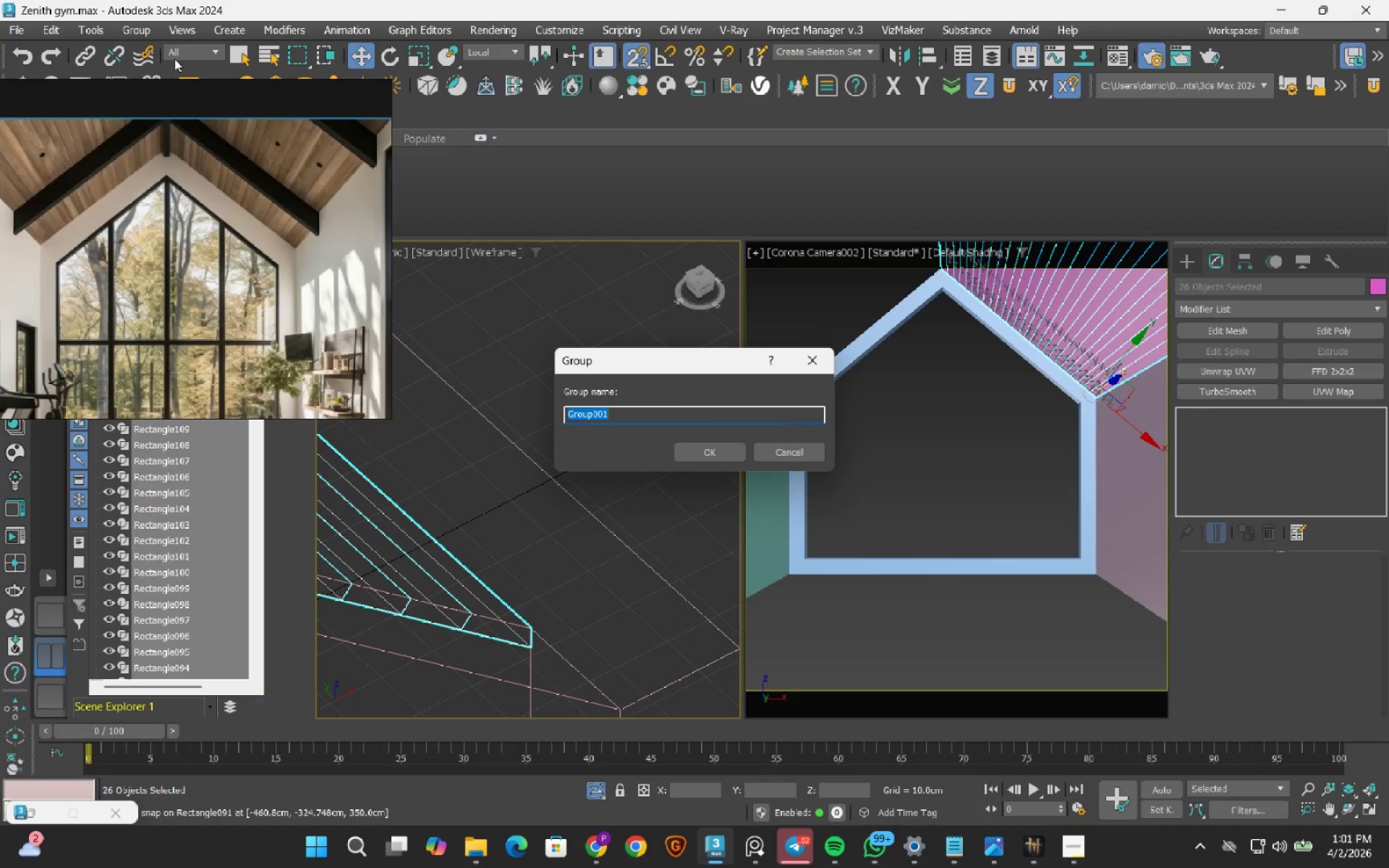 
type(Set )
 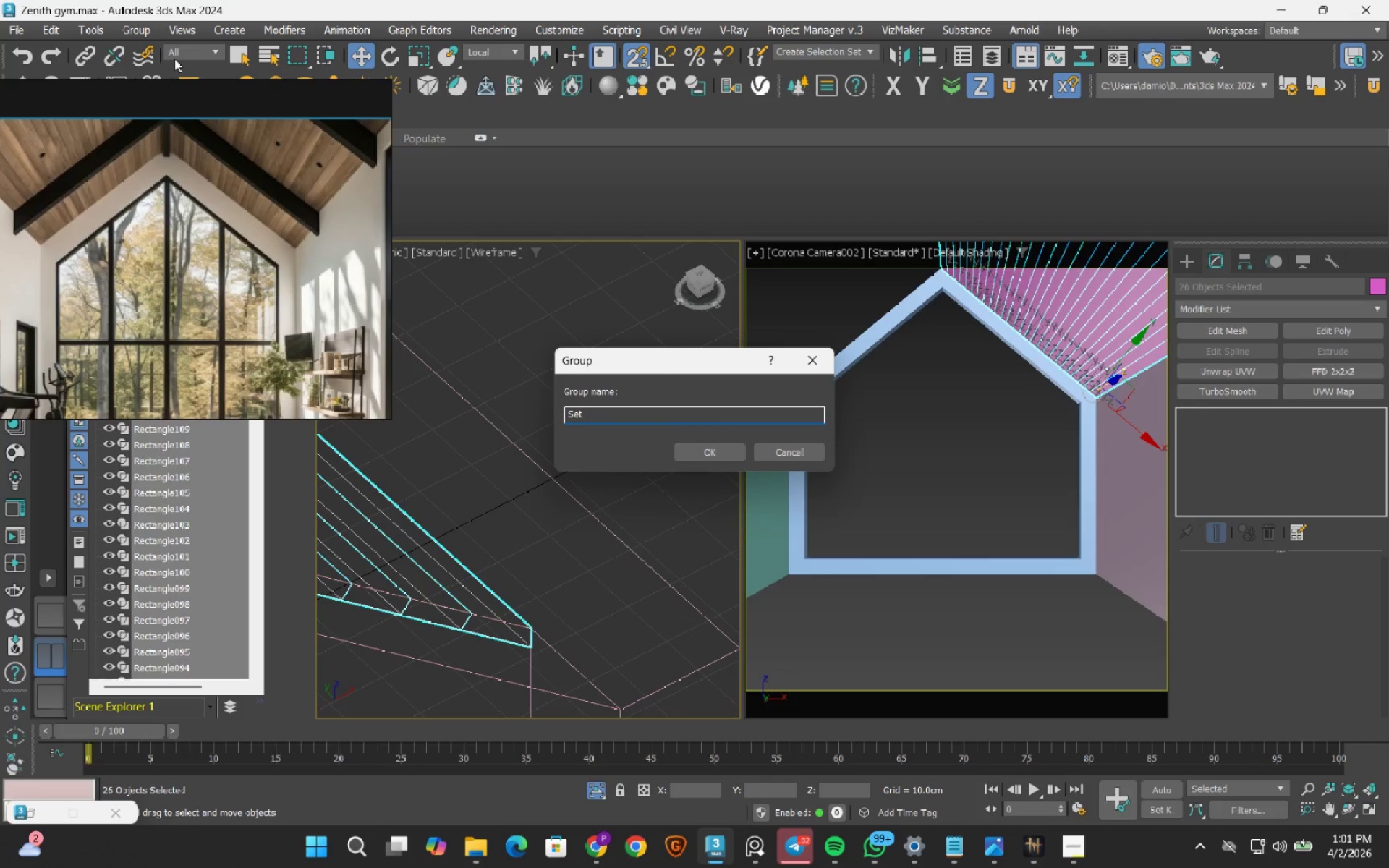 
hold_key(key=Backspace, duration=0.66)
 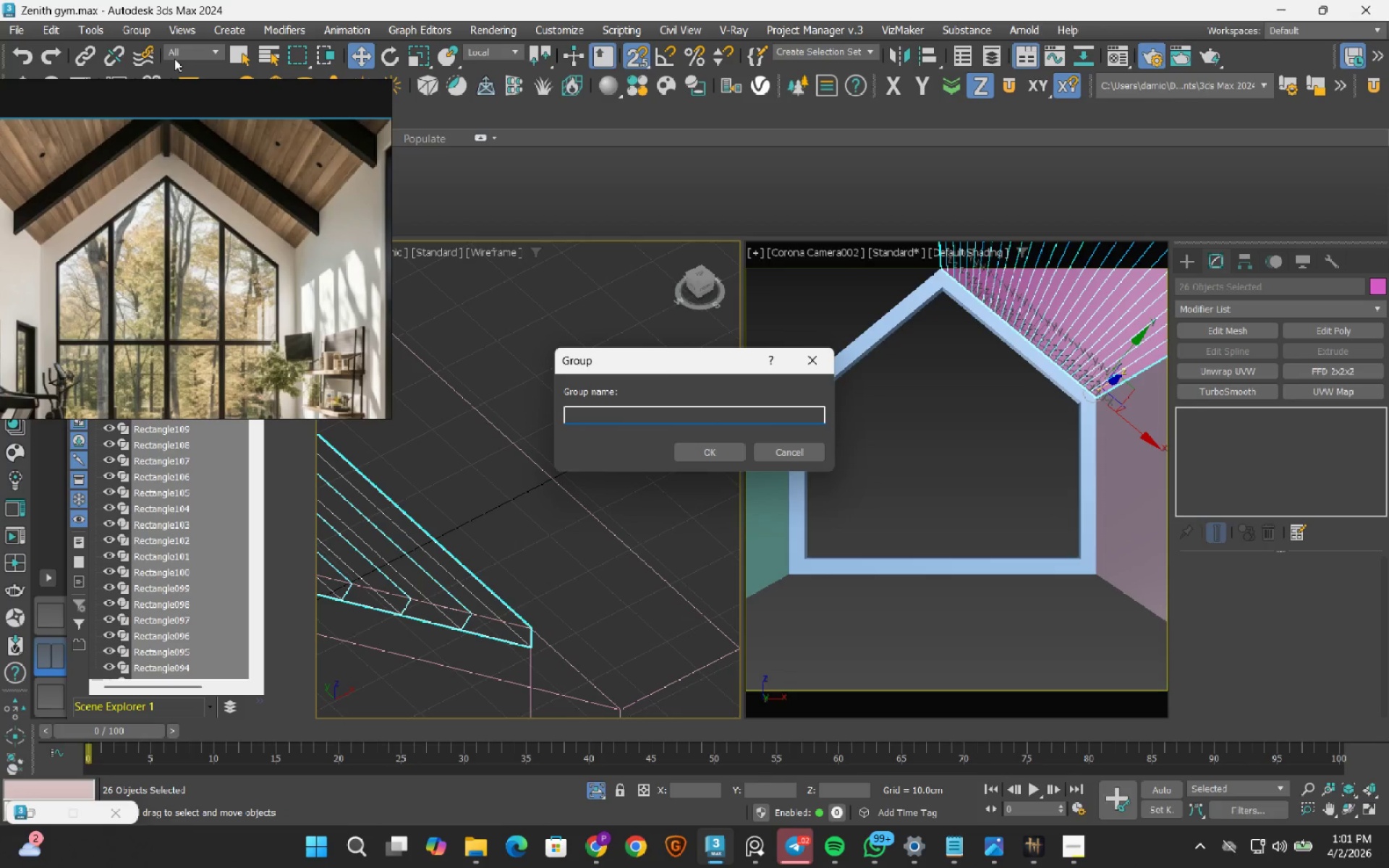 
hold_key(key=ShiftLeft, duration=1.5)
 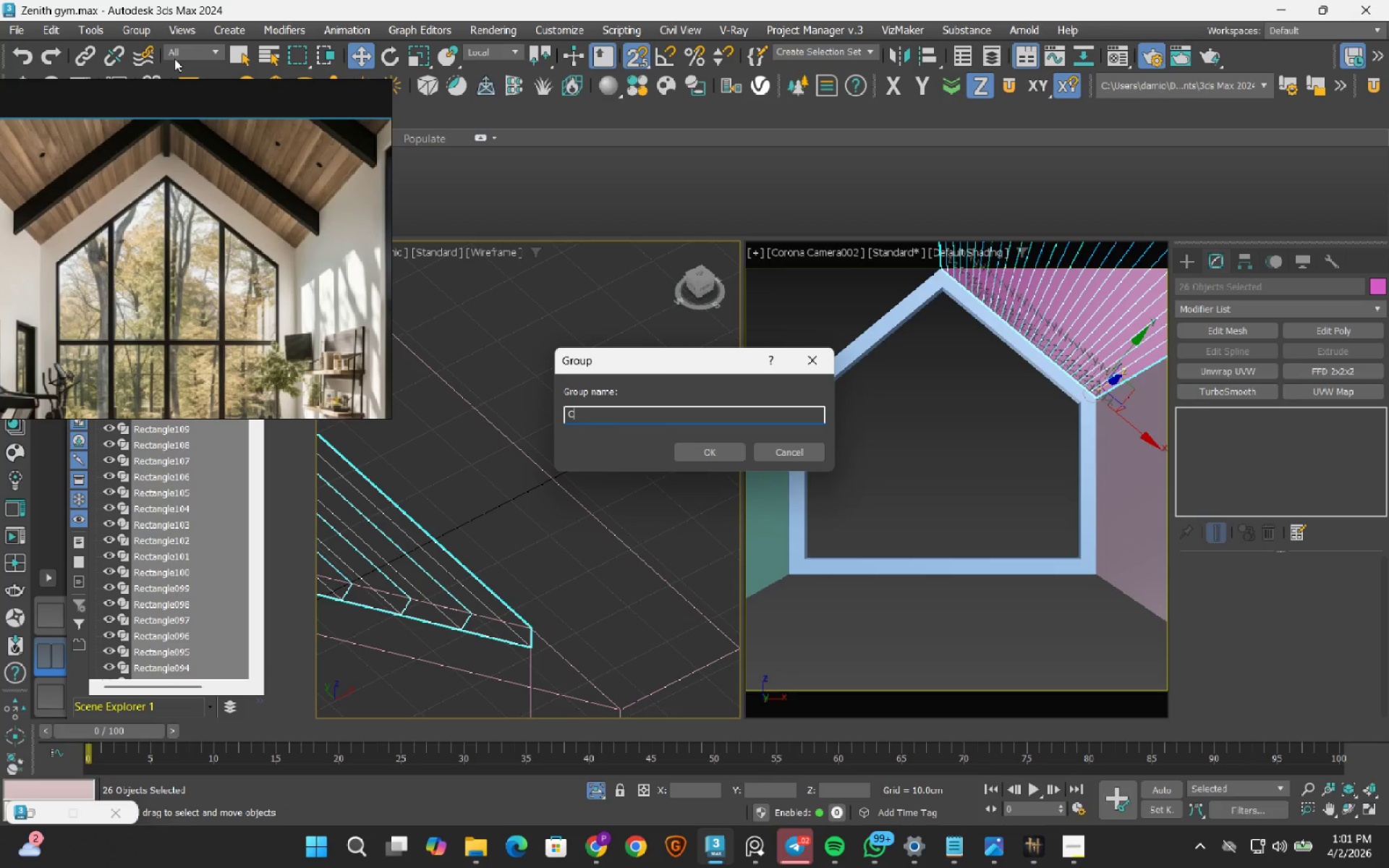 
type(Ceiling slats)
 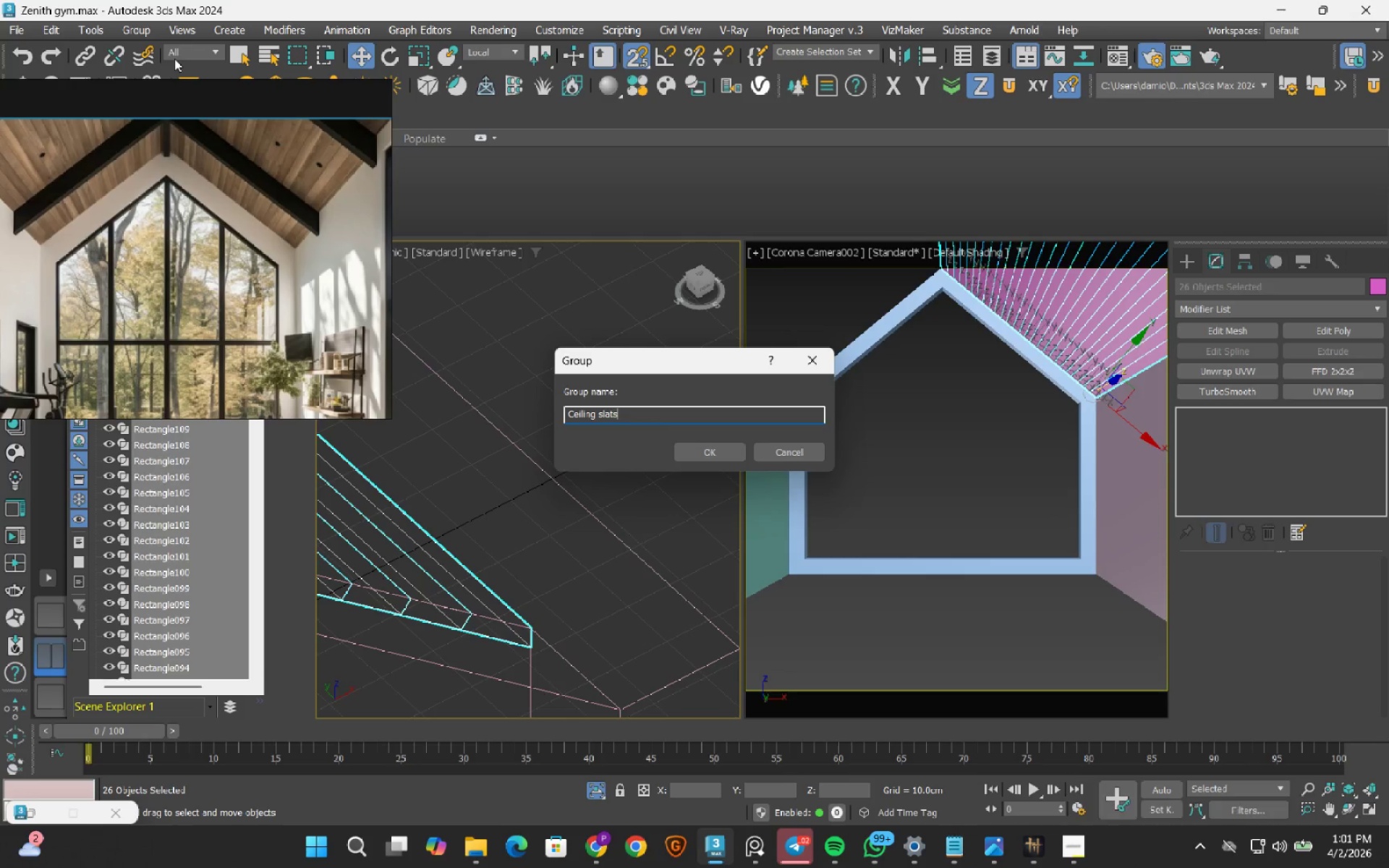 
key(Enter)
 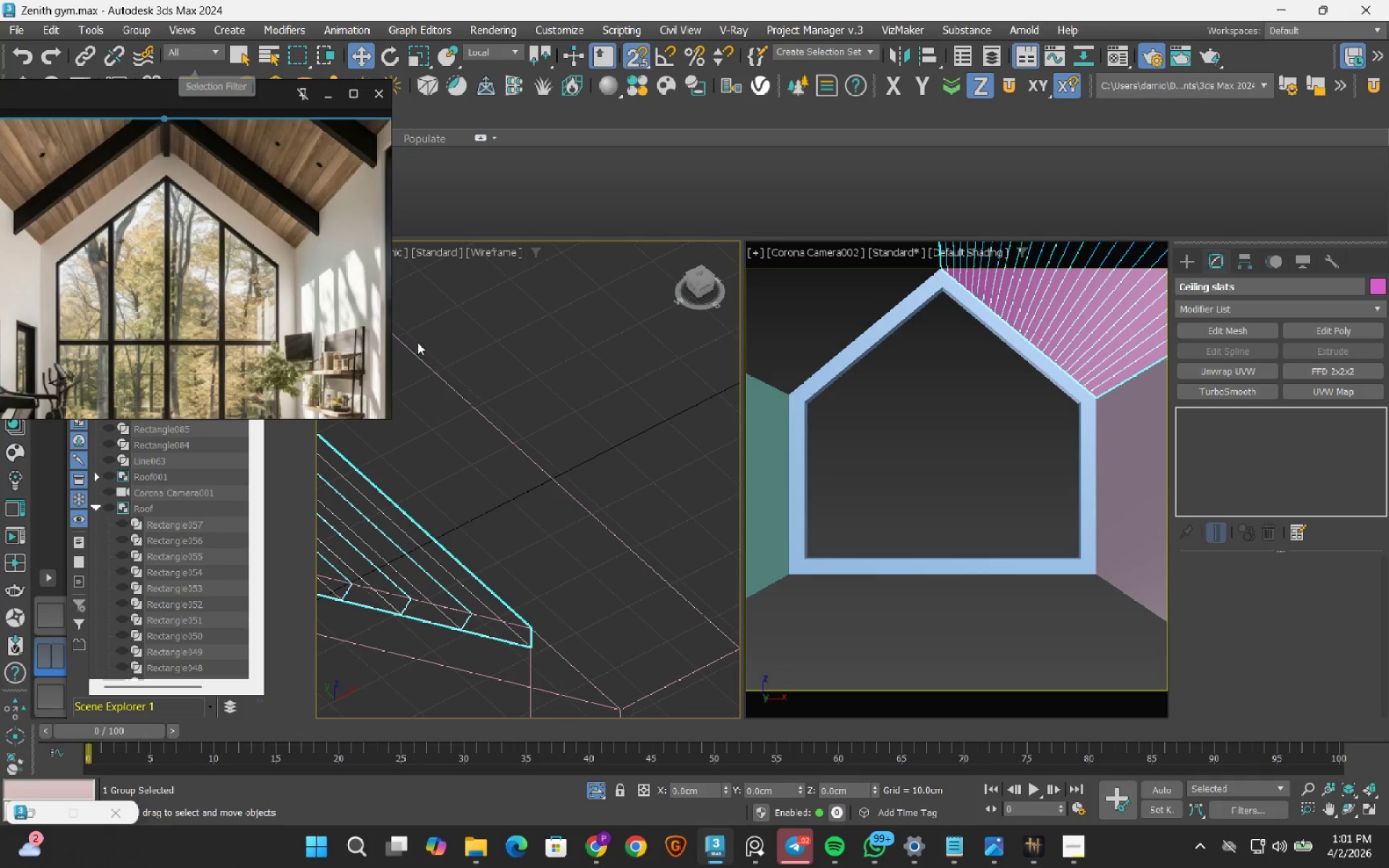 
key(F)
 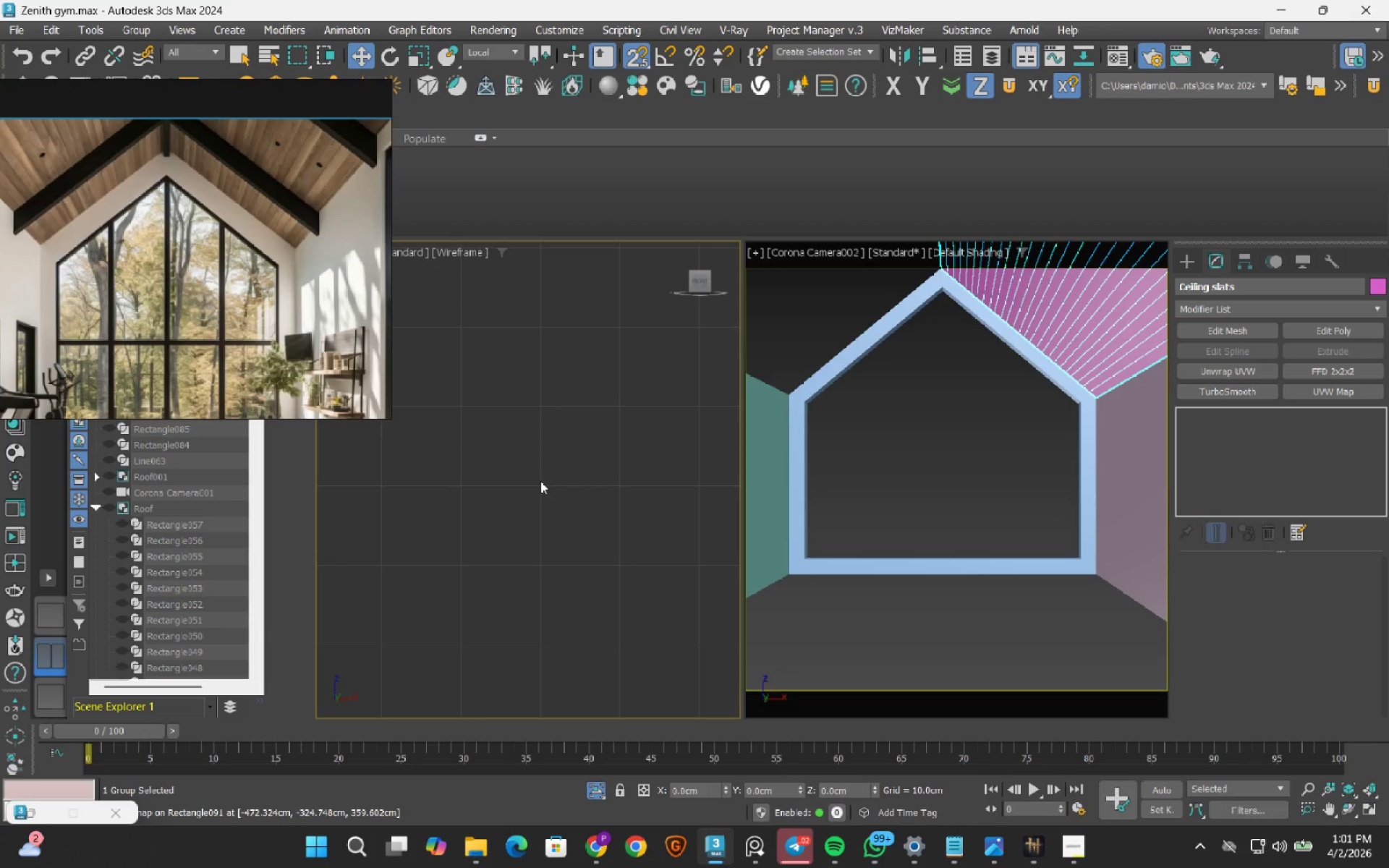 
scroll: coordinate [540, 481], scroll_direction: down, amount: 10.0
 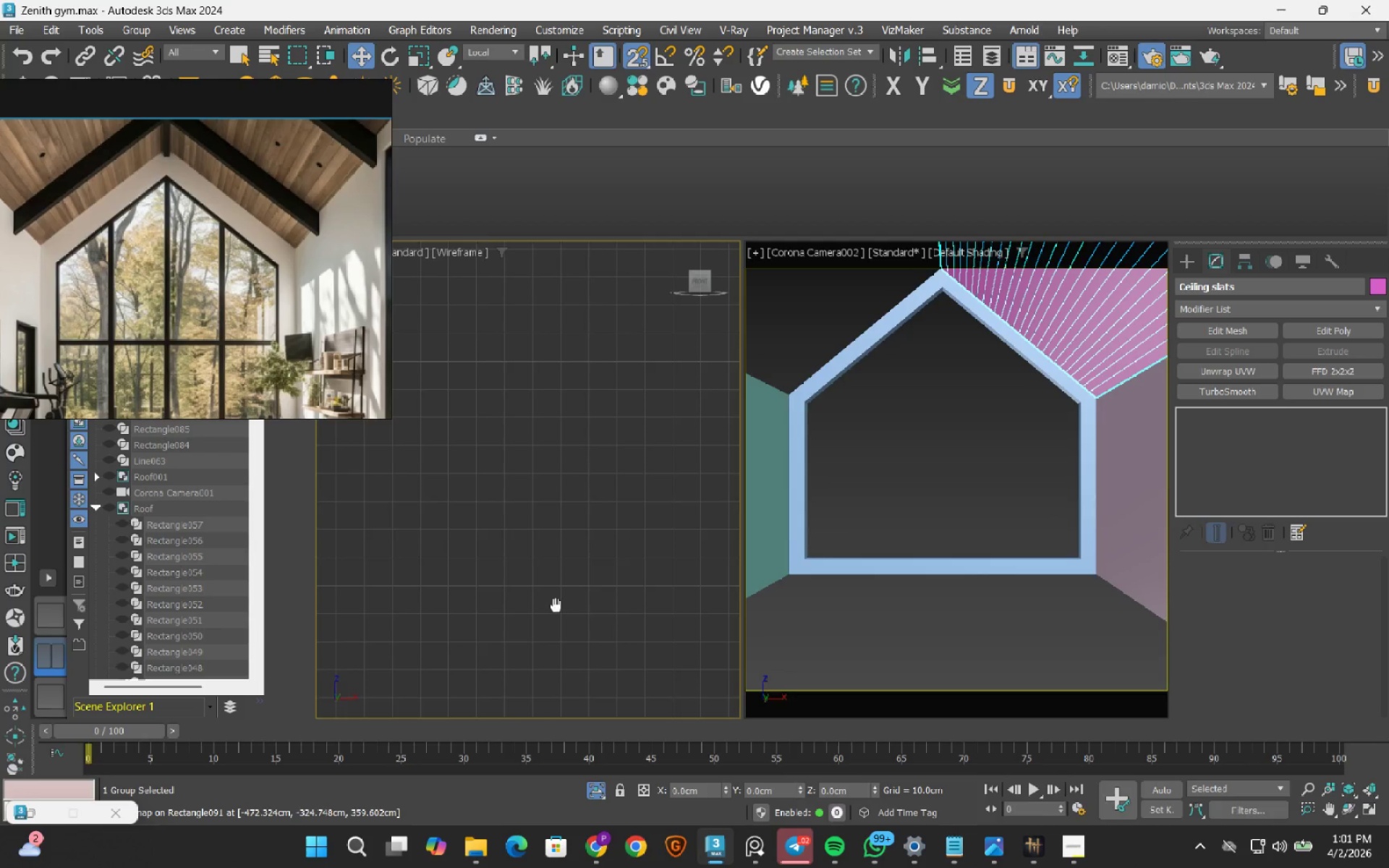 
key(S)
 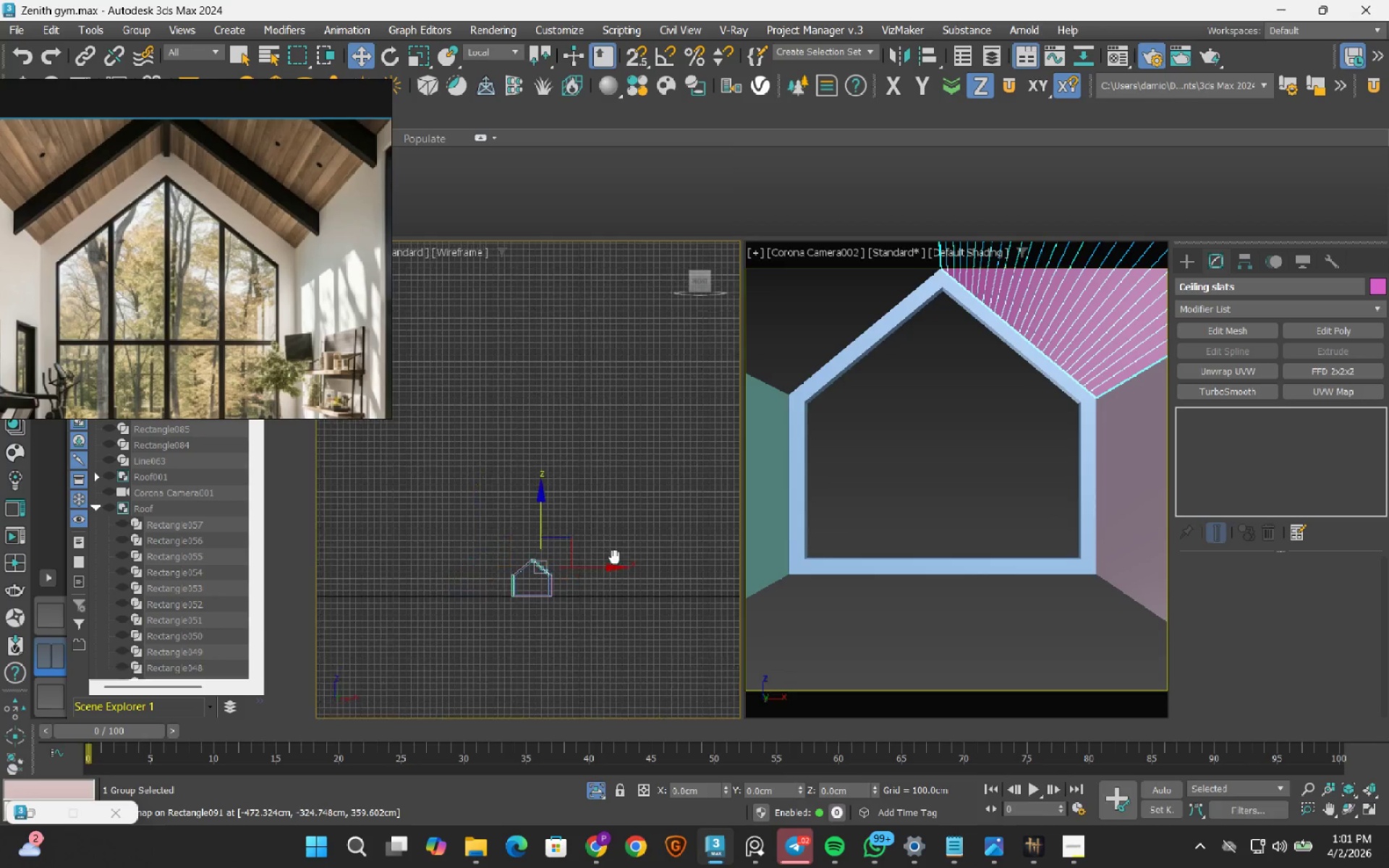 
scroll: coordinate [546, 546], scroll_direction: down, amount: 11.0
 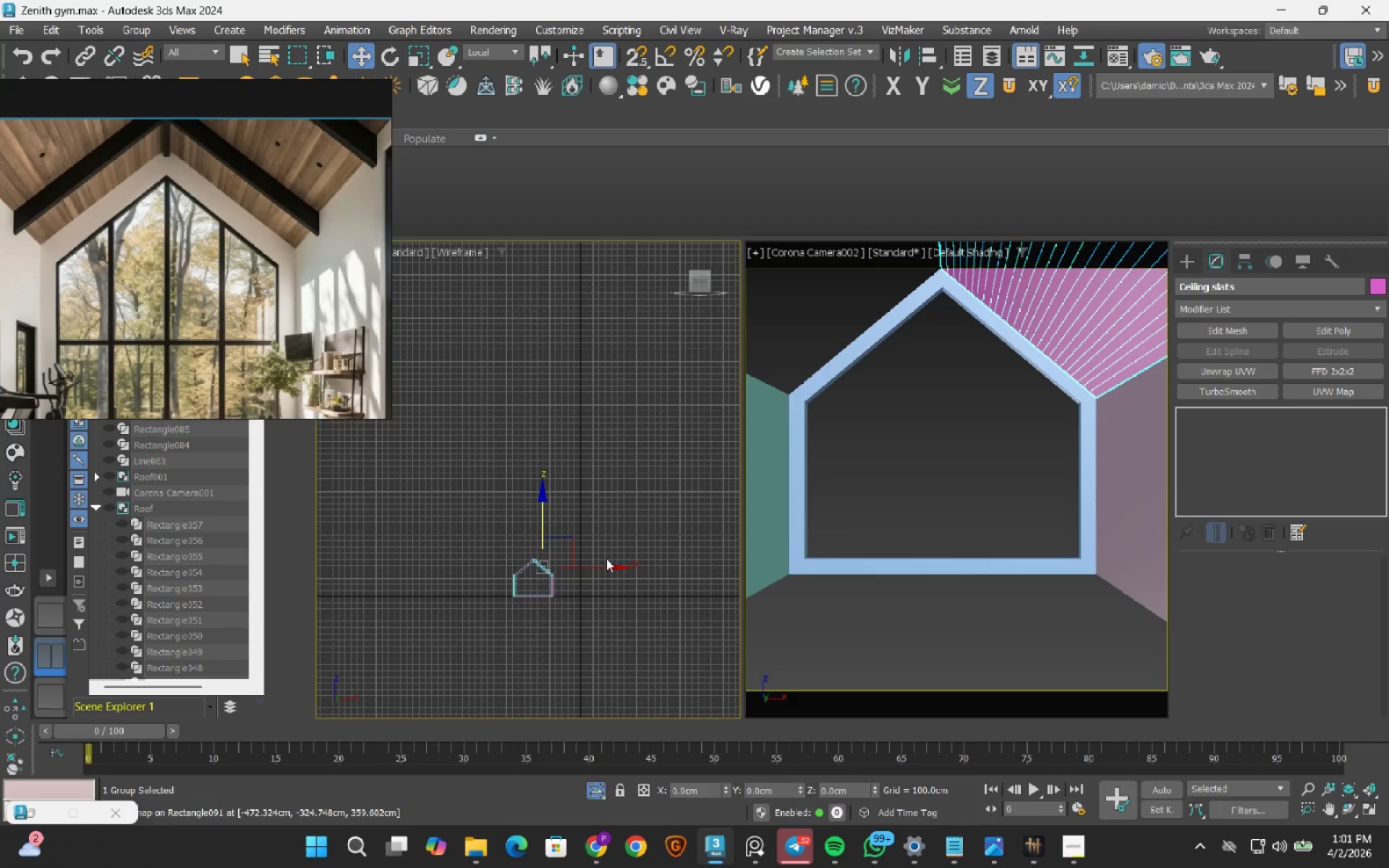 
scroll: coordinate [500, 490], scroll_direction: up, amount: 8.0
 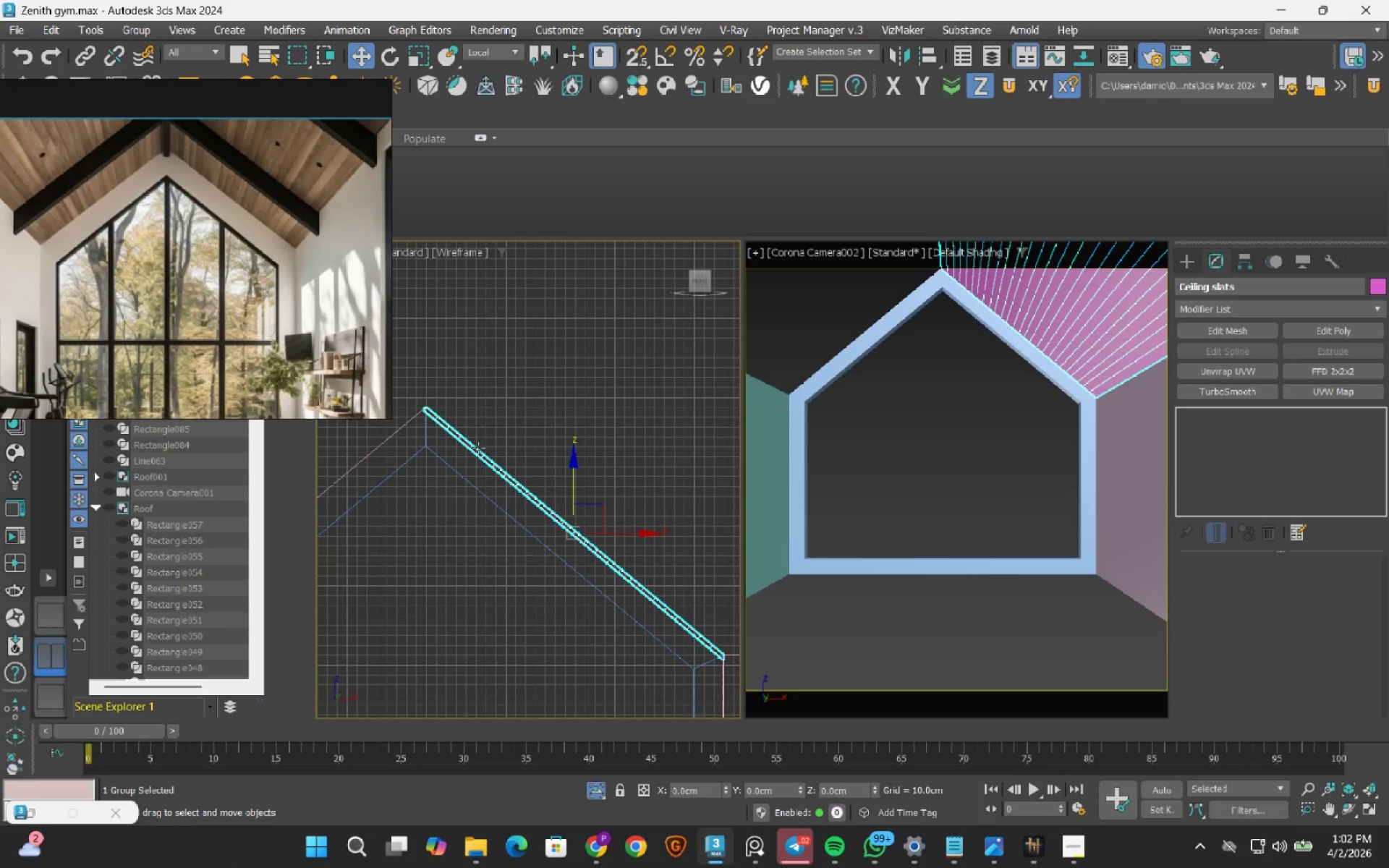 
scroll: coordinate [462, 443], scroll_direction: down, amount: 3.0
 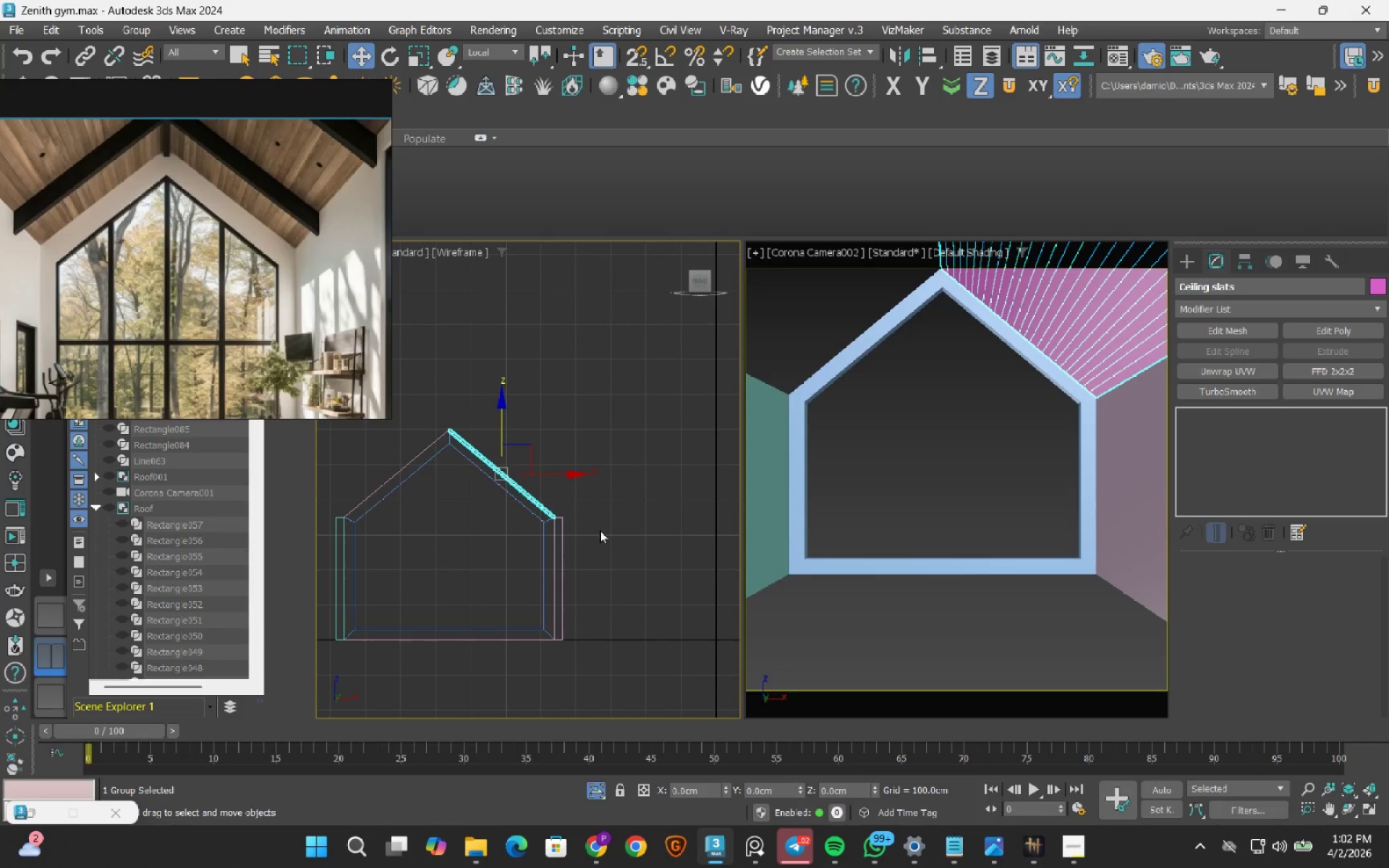 
scroll: coordinate [619, 488], scroll_direction: up, amount: 1.0
 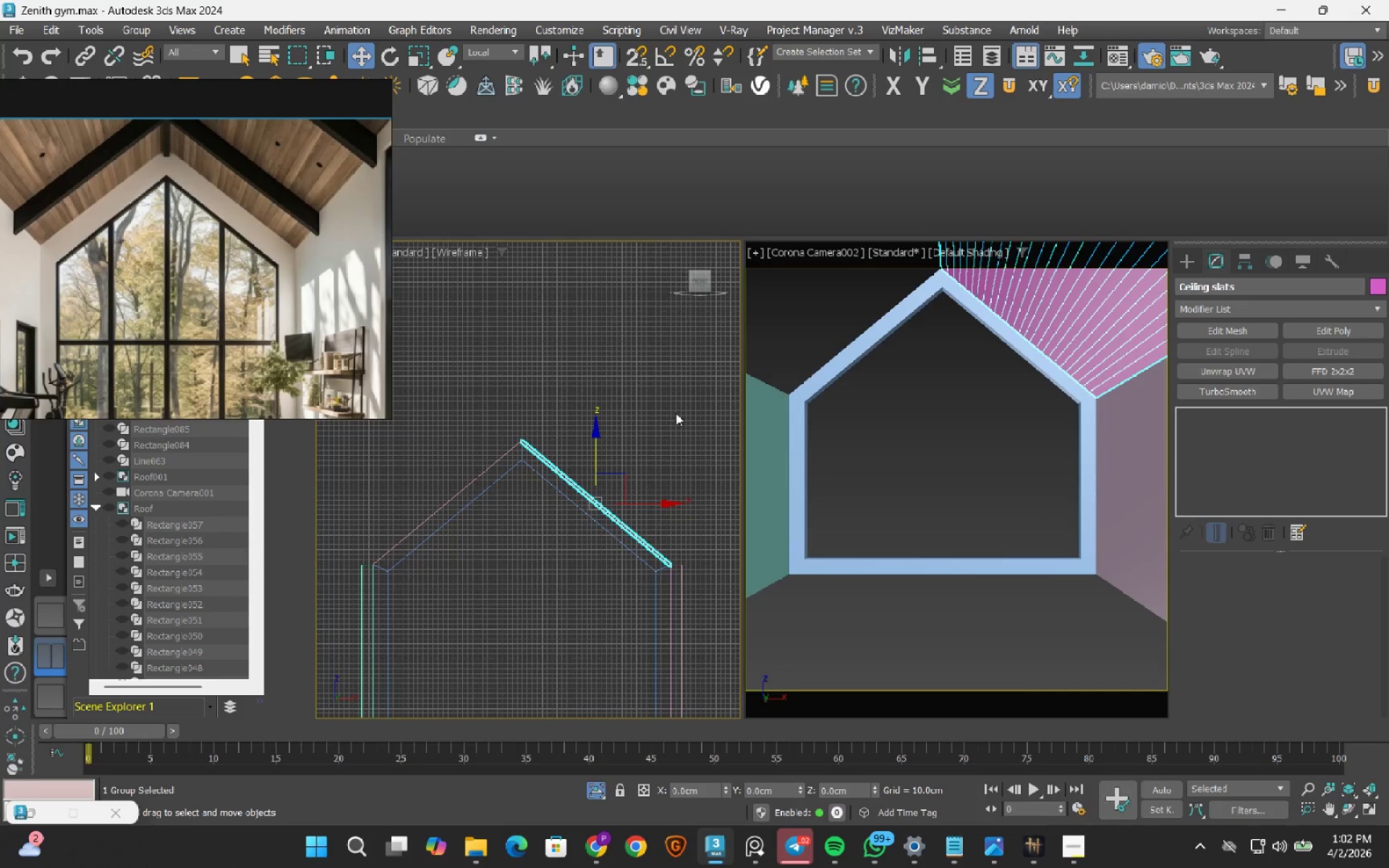 
left_click([684, 372])
 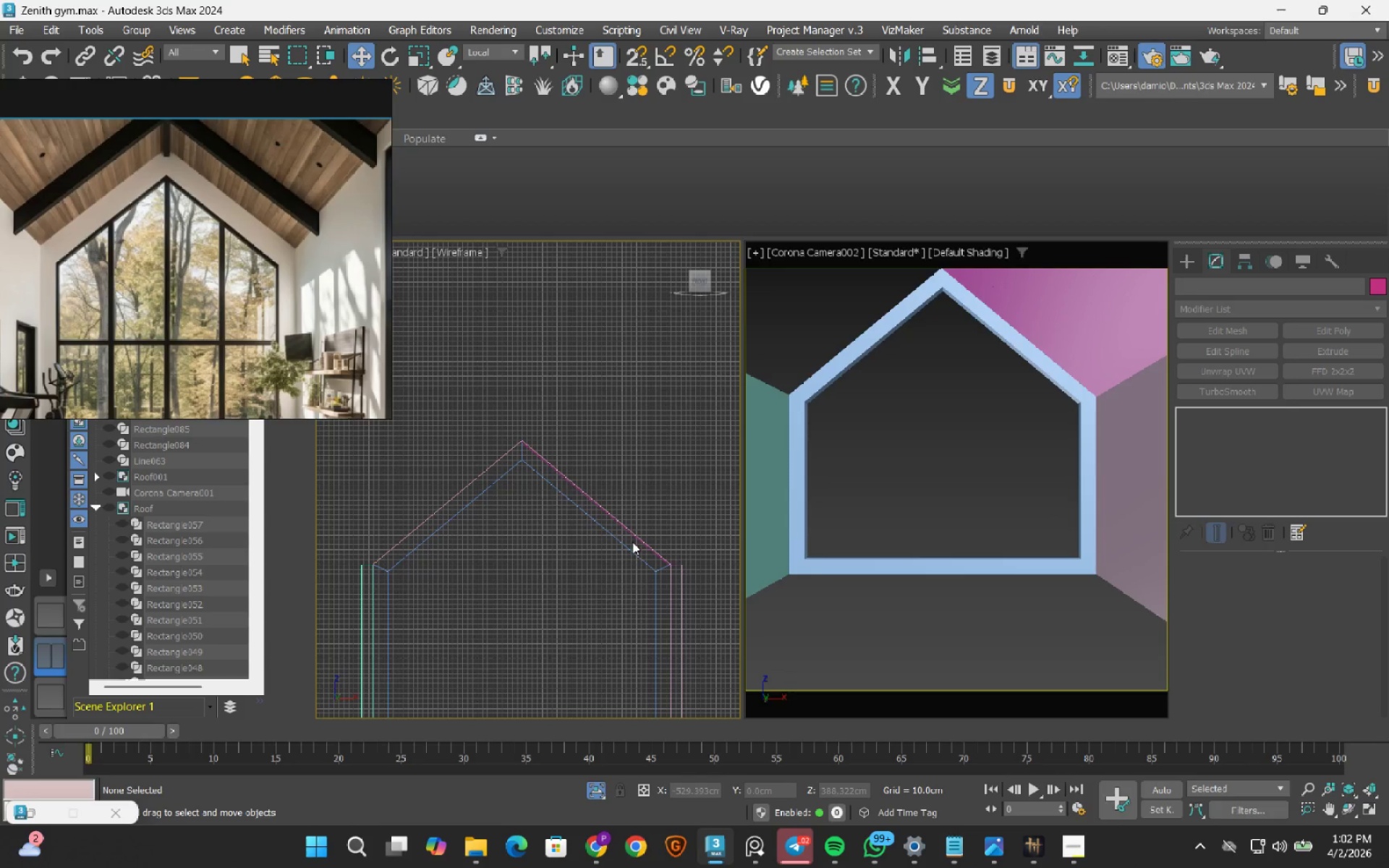 
scroll: coordinate [506, 485], scroll_direction: up, amount: 5.0
 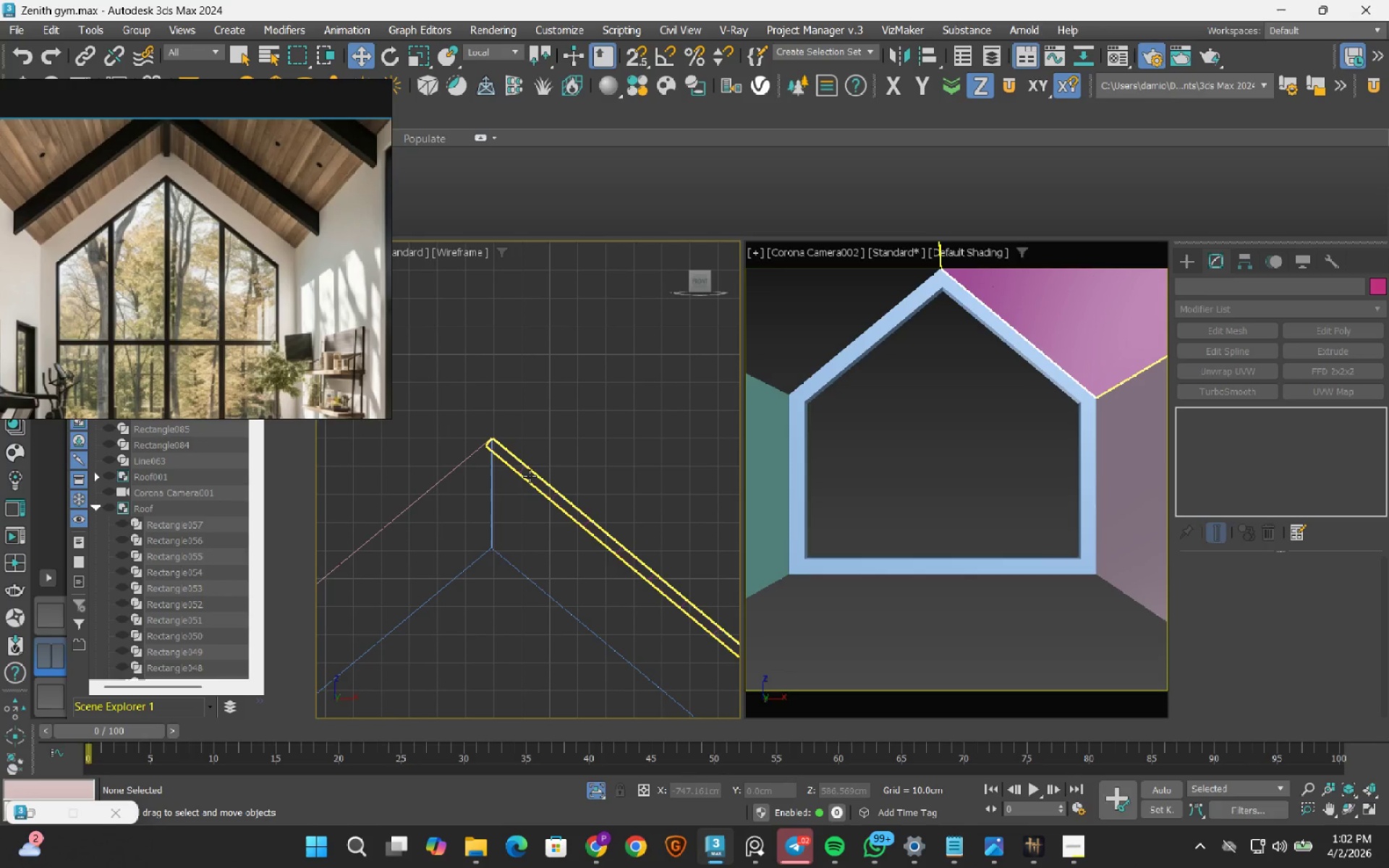 
left_click([530, 476])
 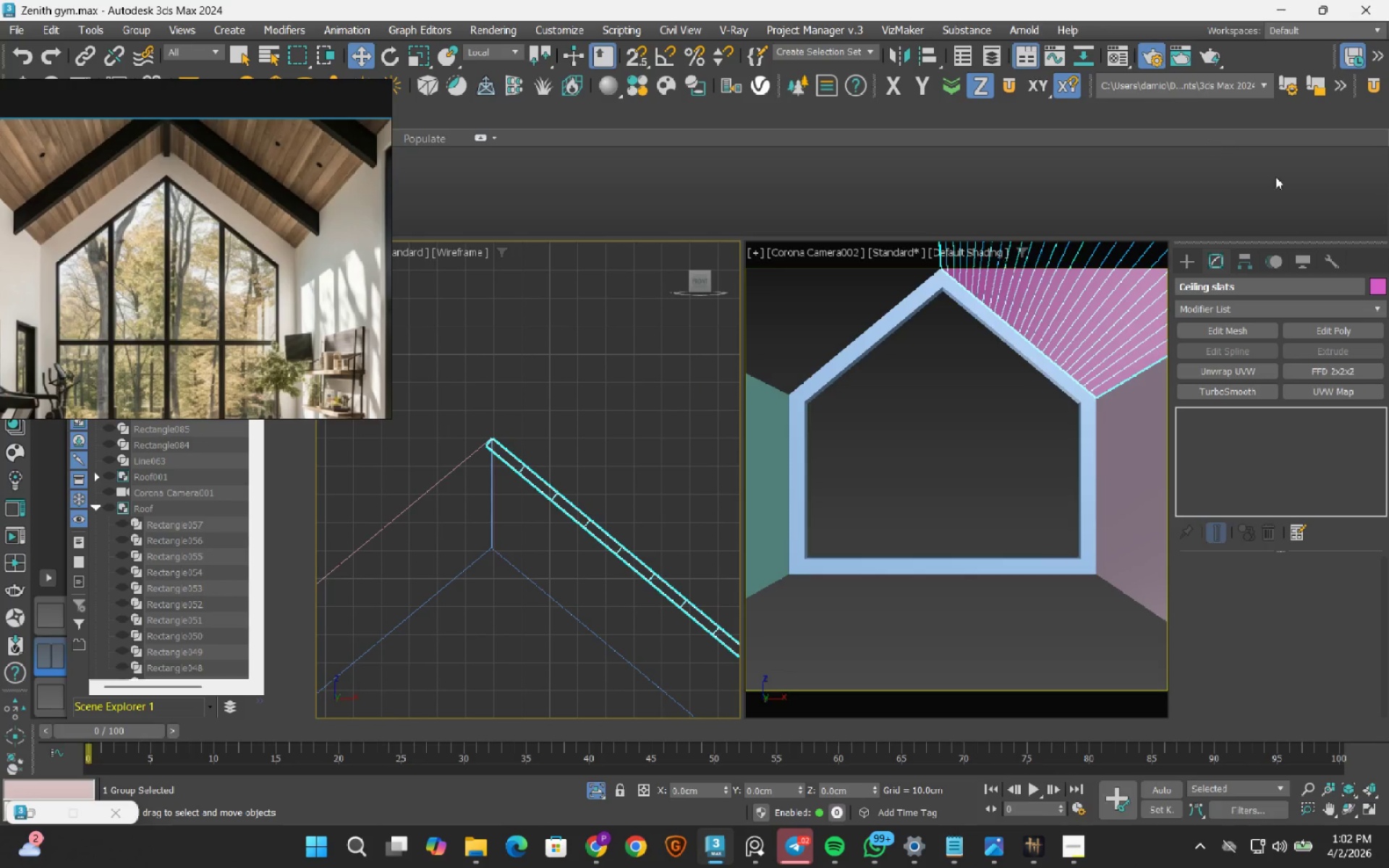 
left_click([1241, 255])
 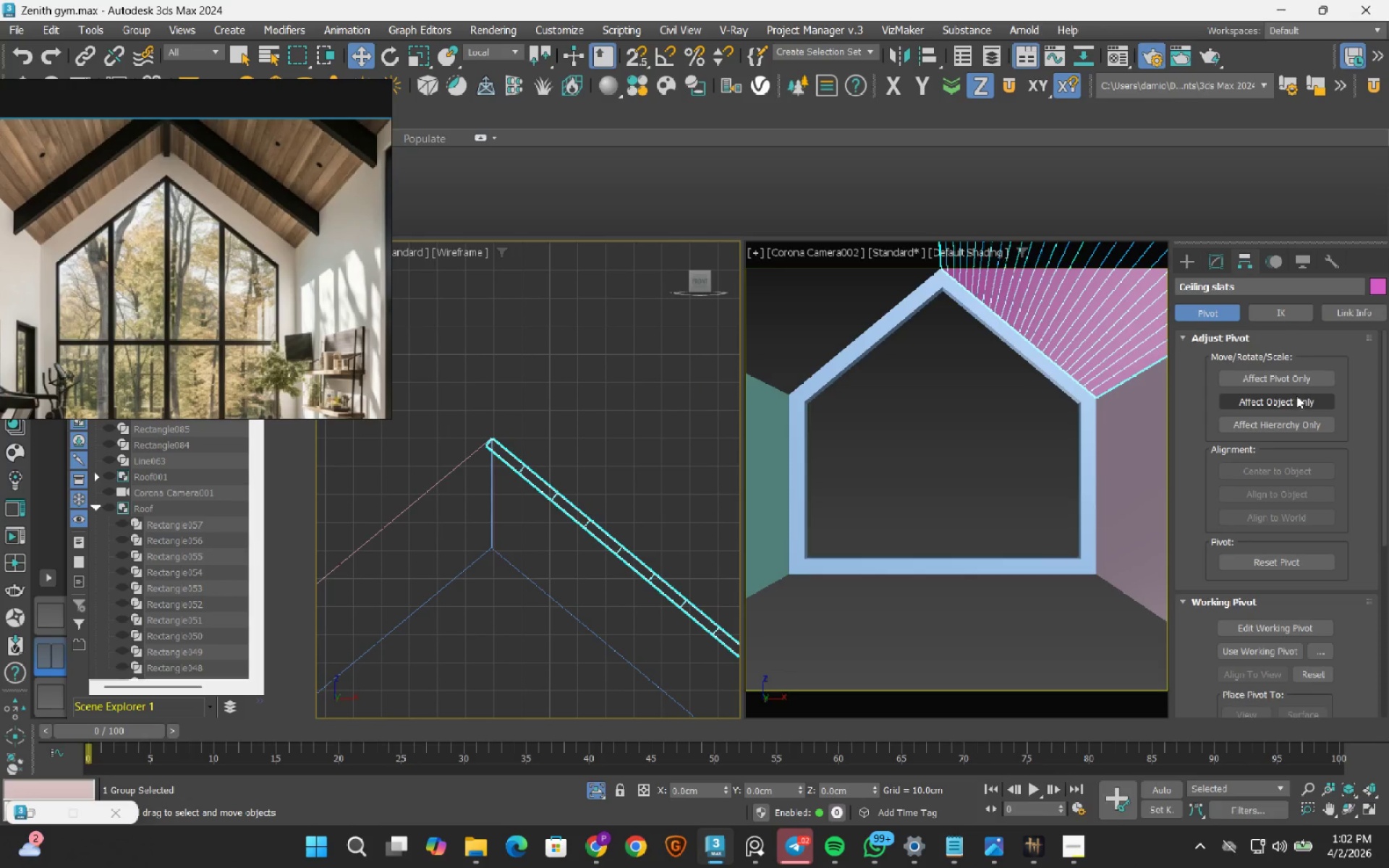 
left_click([1299, 383])
 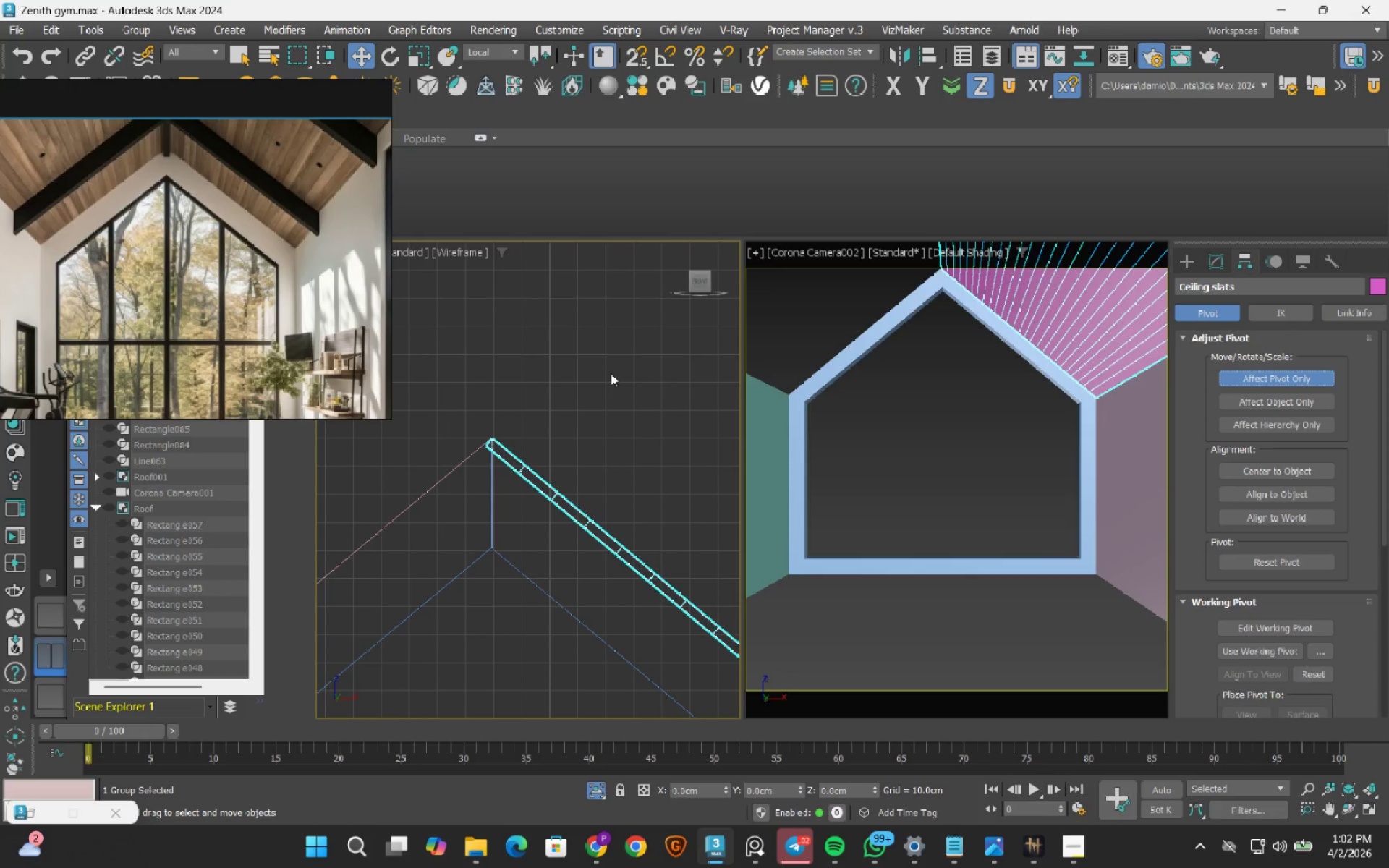 
scroll: coordinate [672, 438], scroll_direction: down, amount: 4.0
 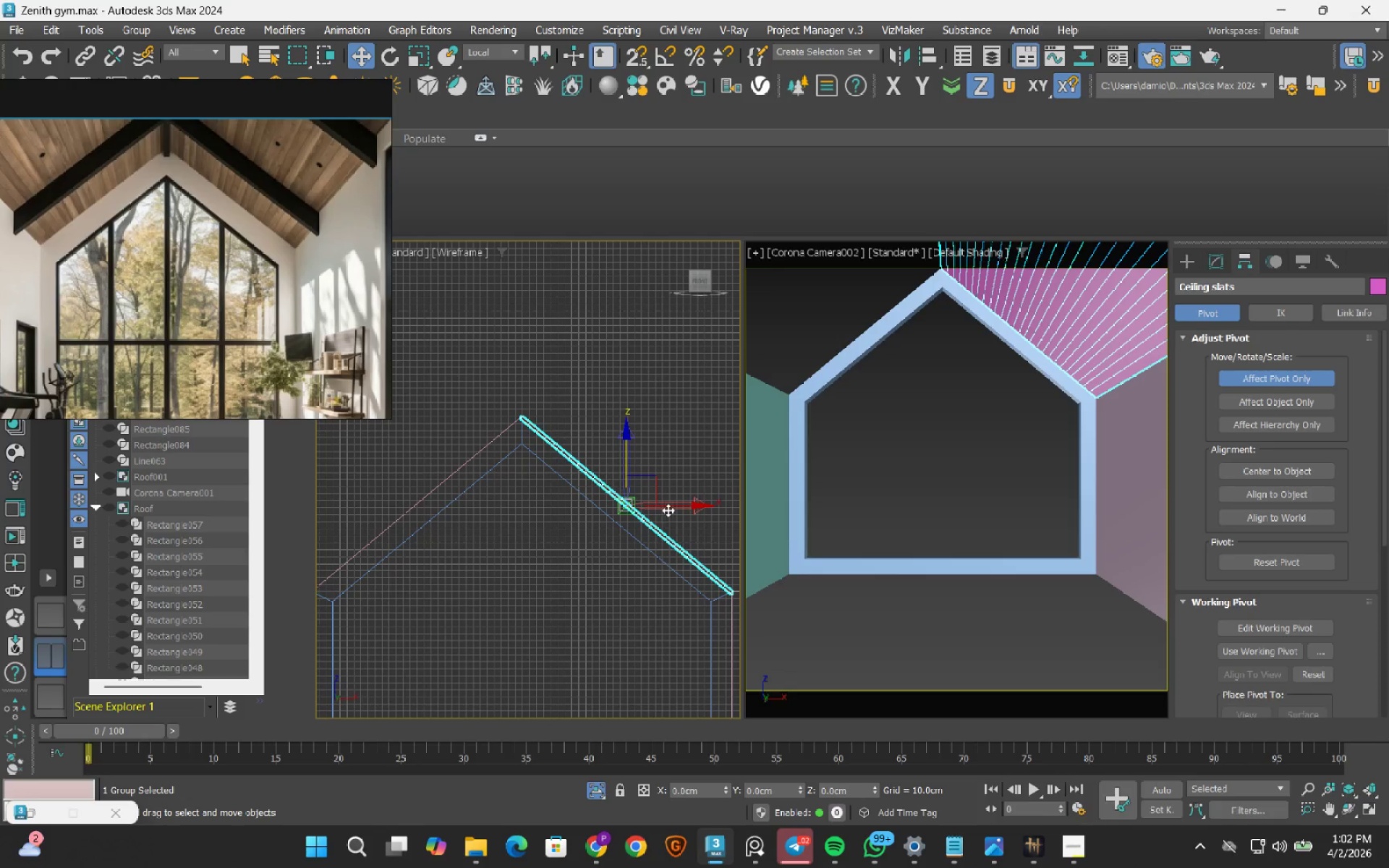 
left_click_drag(start_coordinate=[666, 507], to_coordinate=[570, 507])
 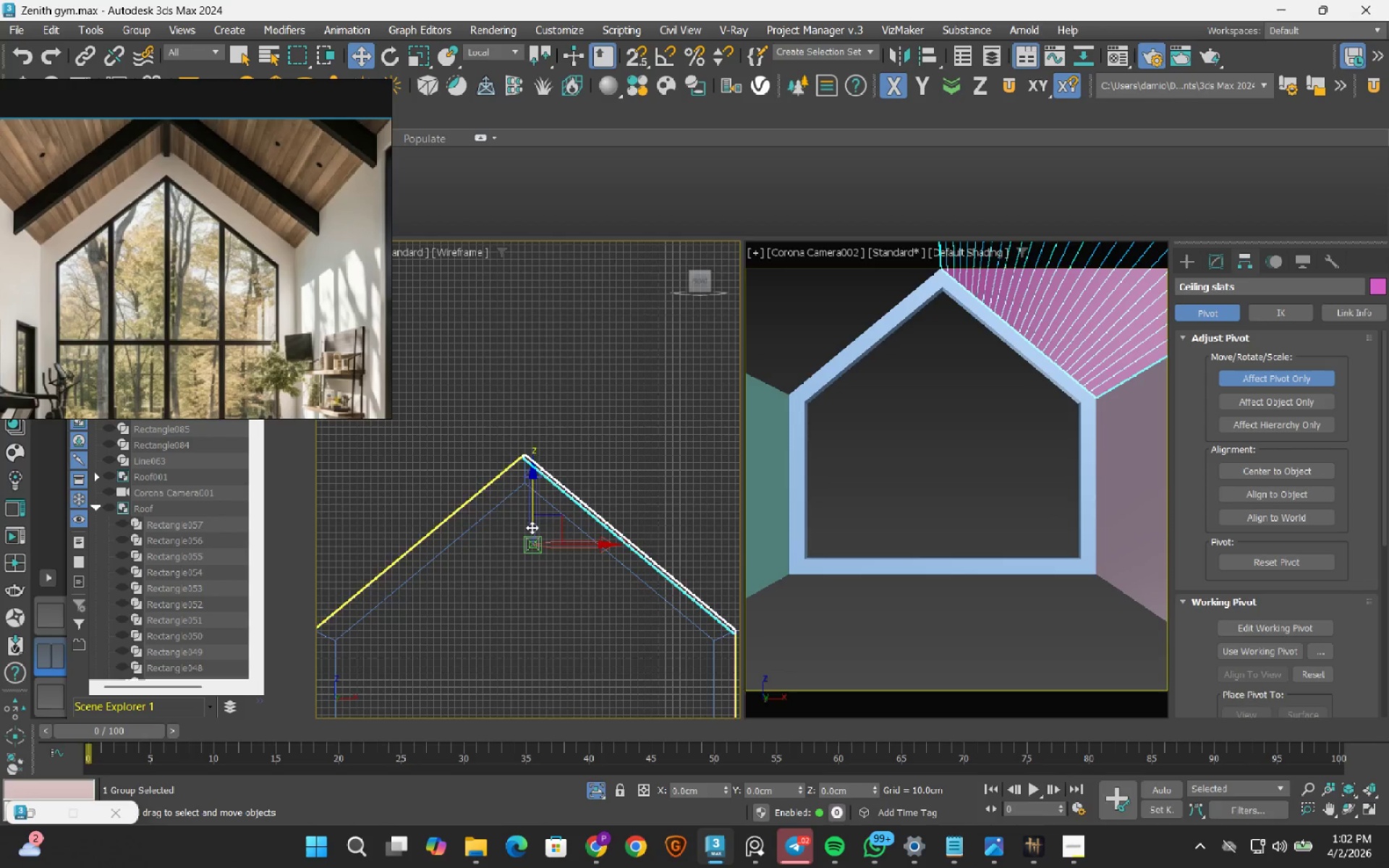 
key(S)
 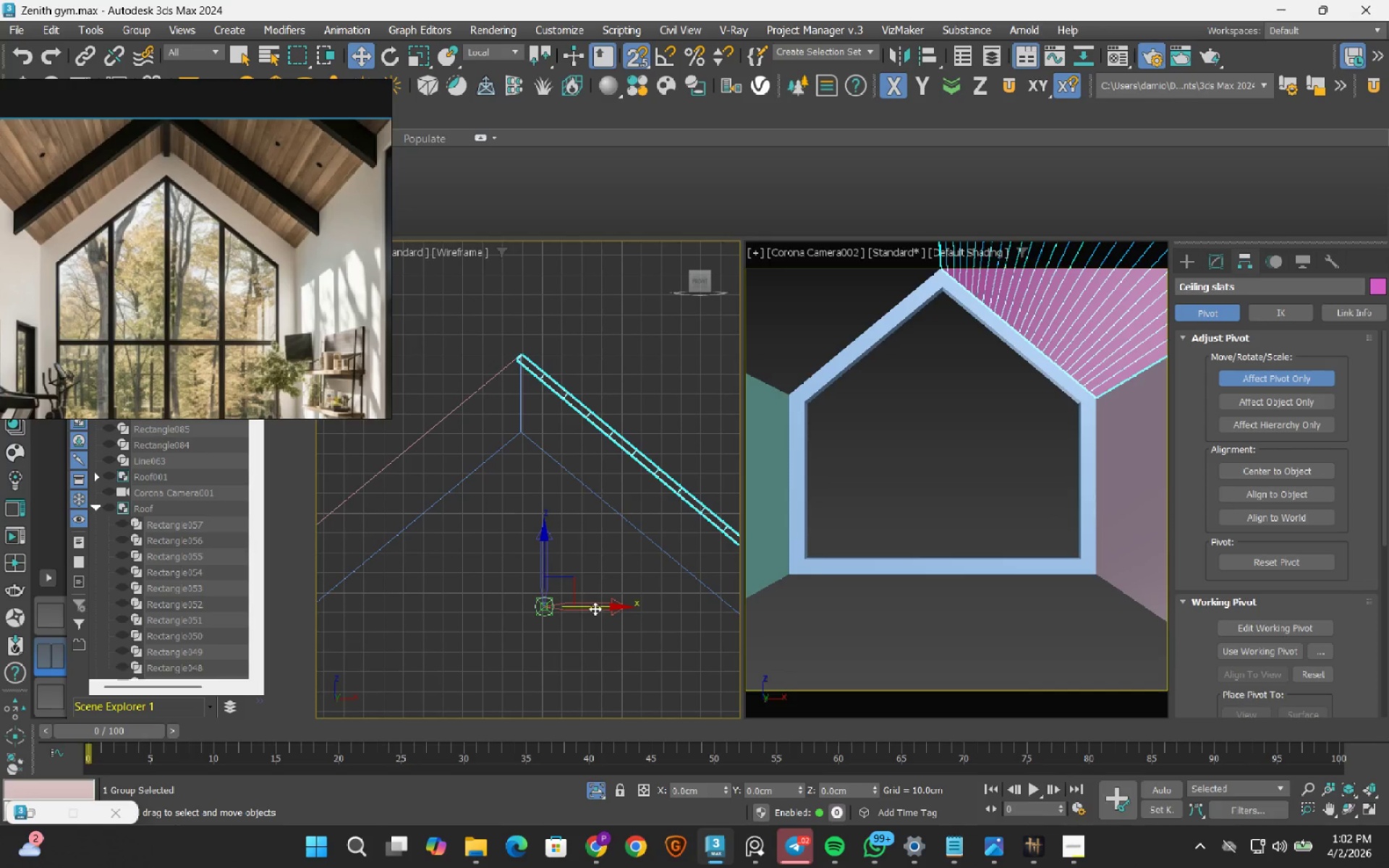 
scroll: coordinate [527, 511], scroll_direction: up, amount: 3.0
 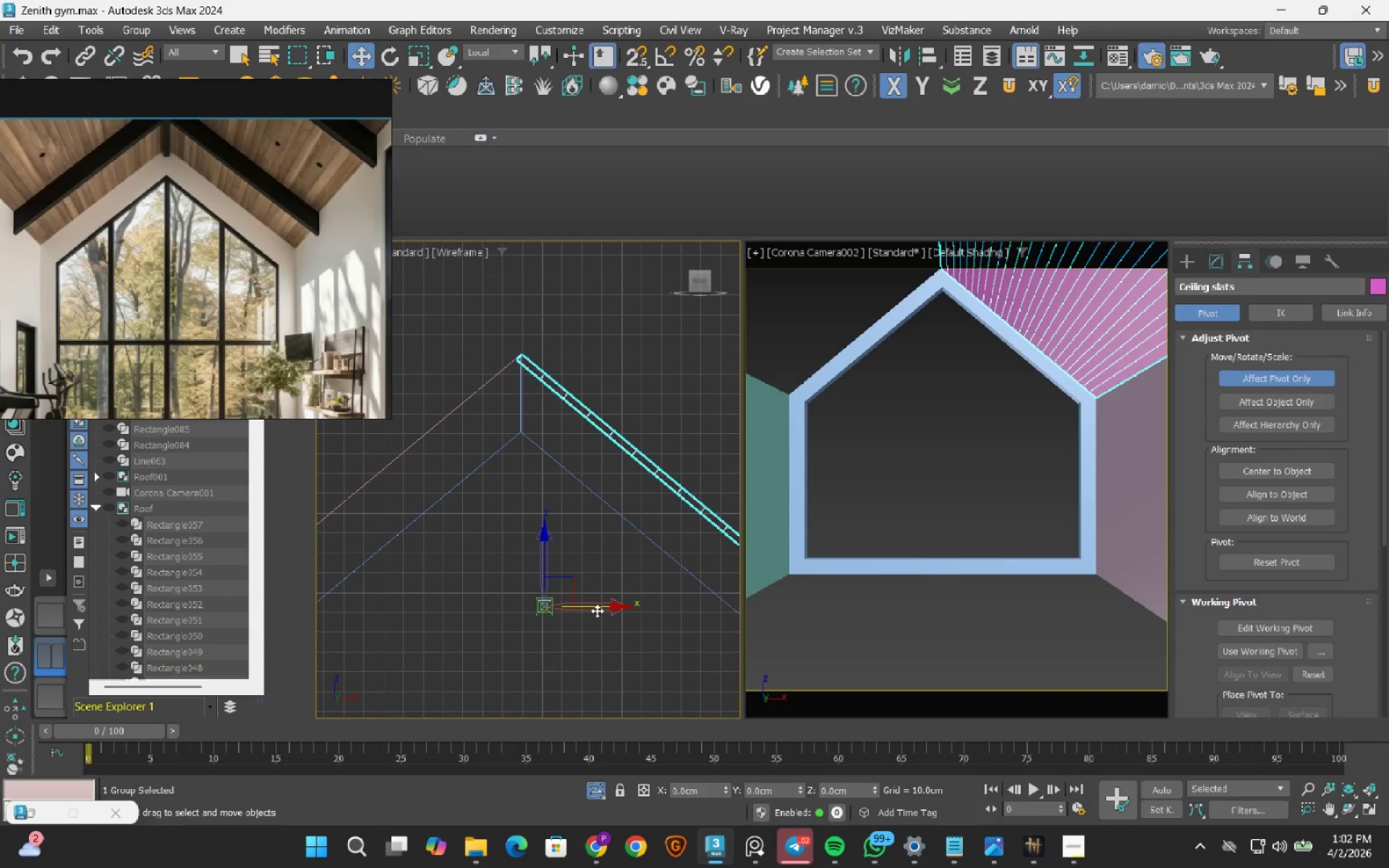 
left_click_drag(start_coordinate=[595, 608], to_coordinate=[526, 434])
 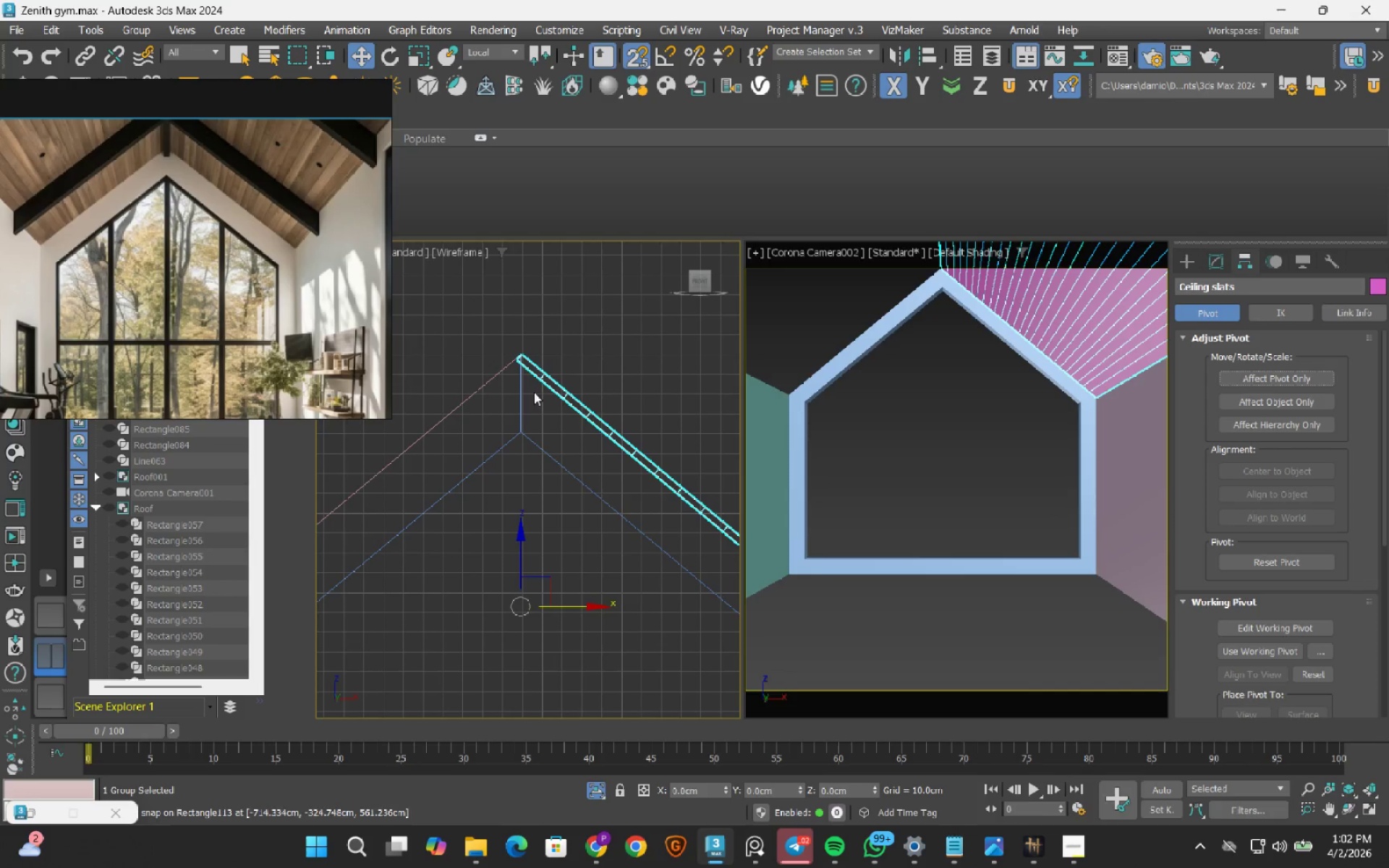 
scroll: coordinate [529, 461], scroll_direction: down, amount: 3.0
 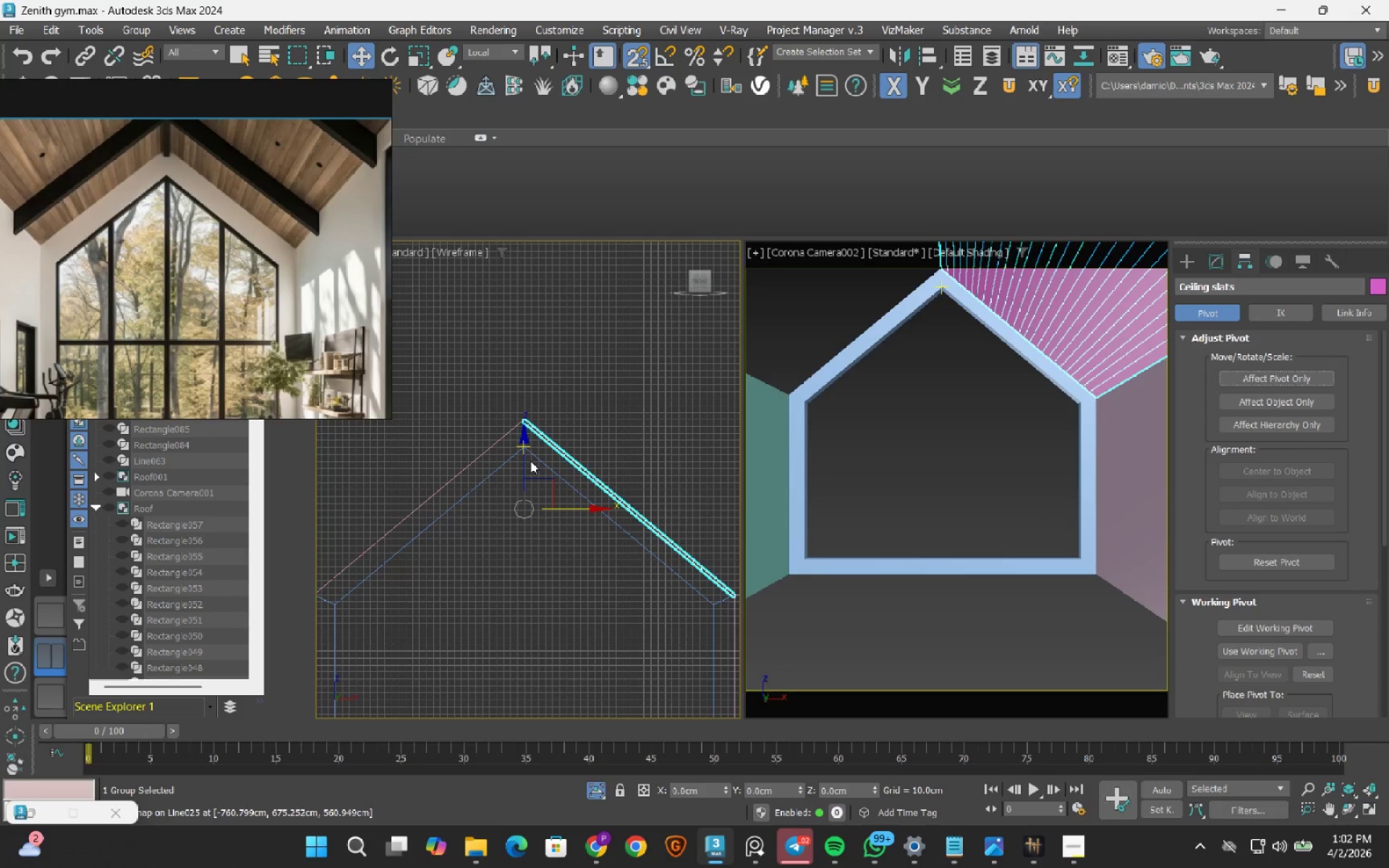 
key(MediaTrackNext)
 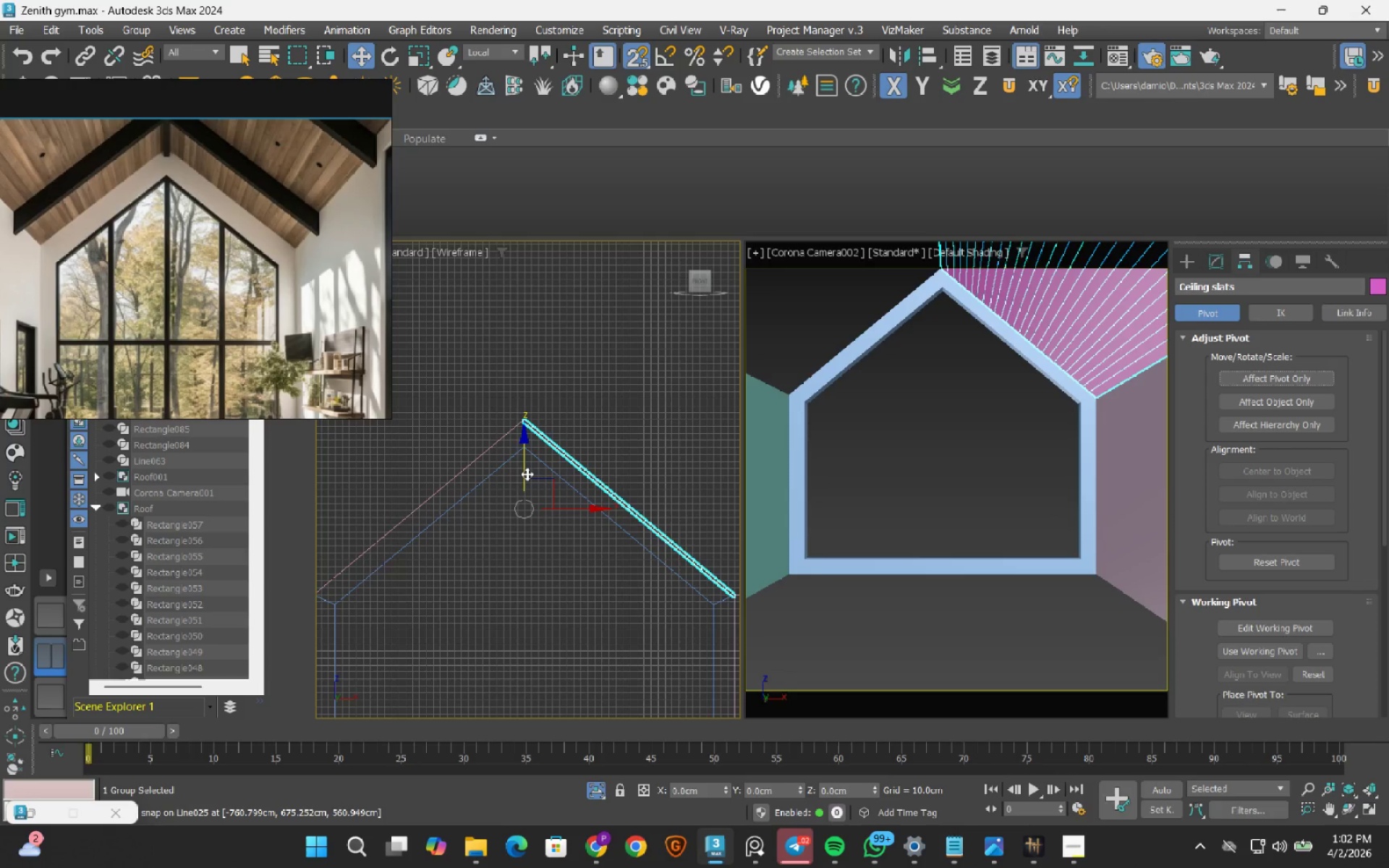 
key(MediaTrackNext)
 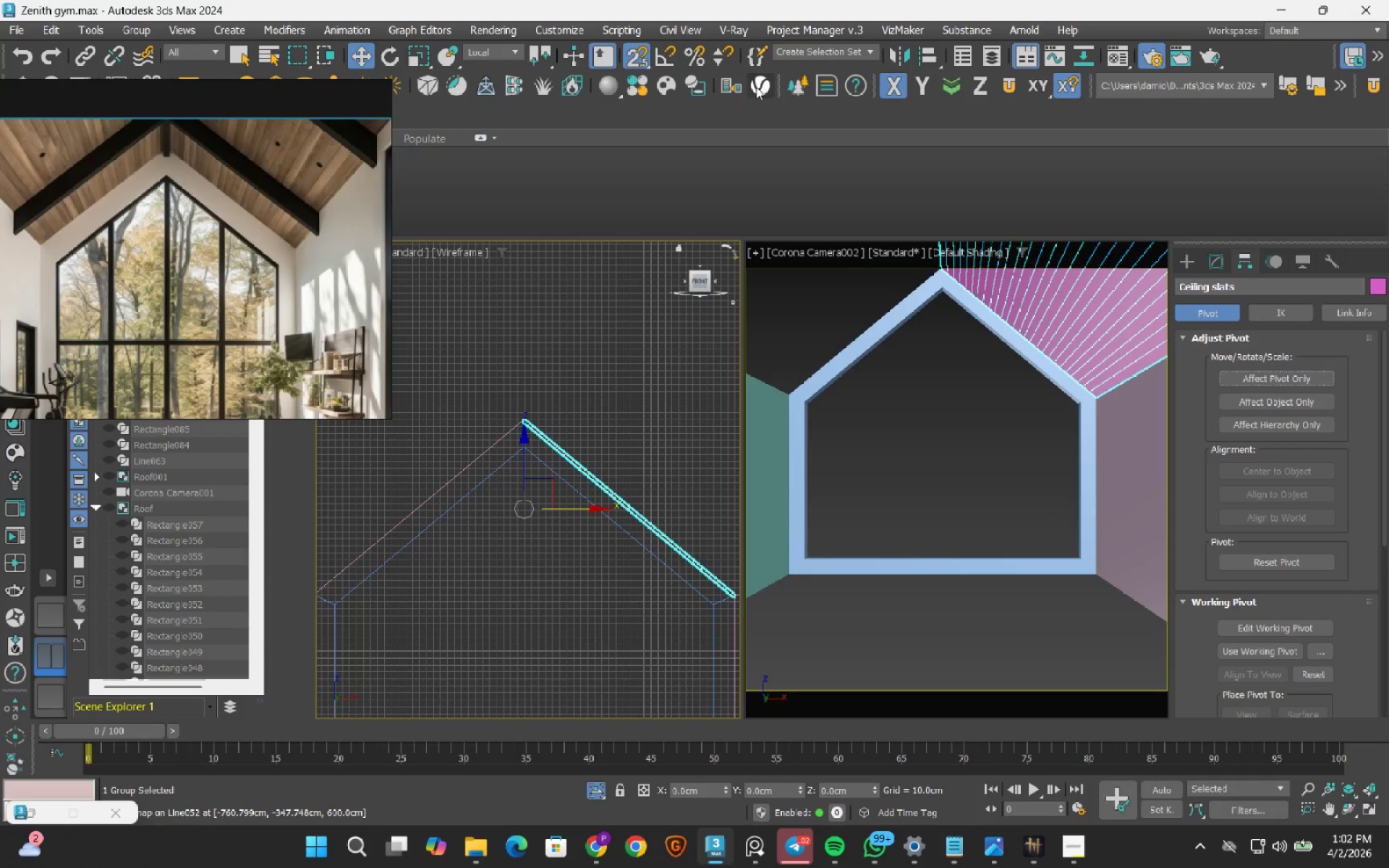 
left_click([642, 62])
 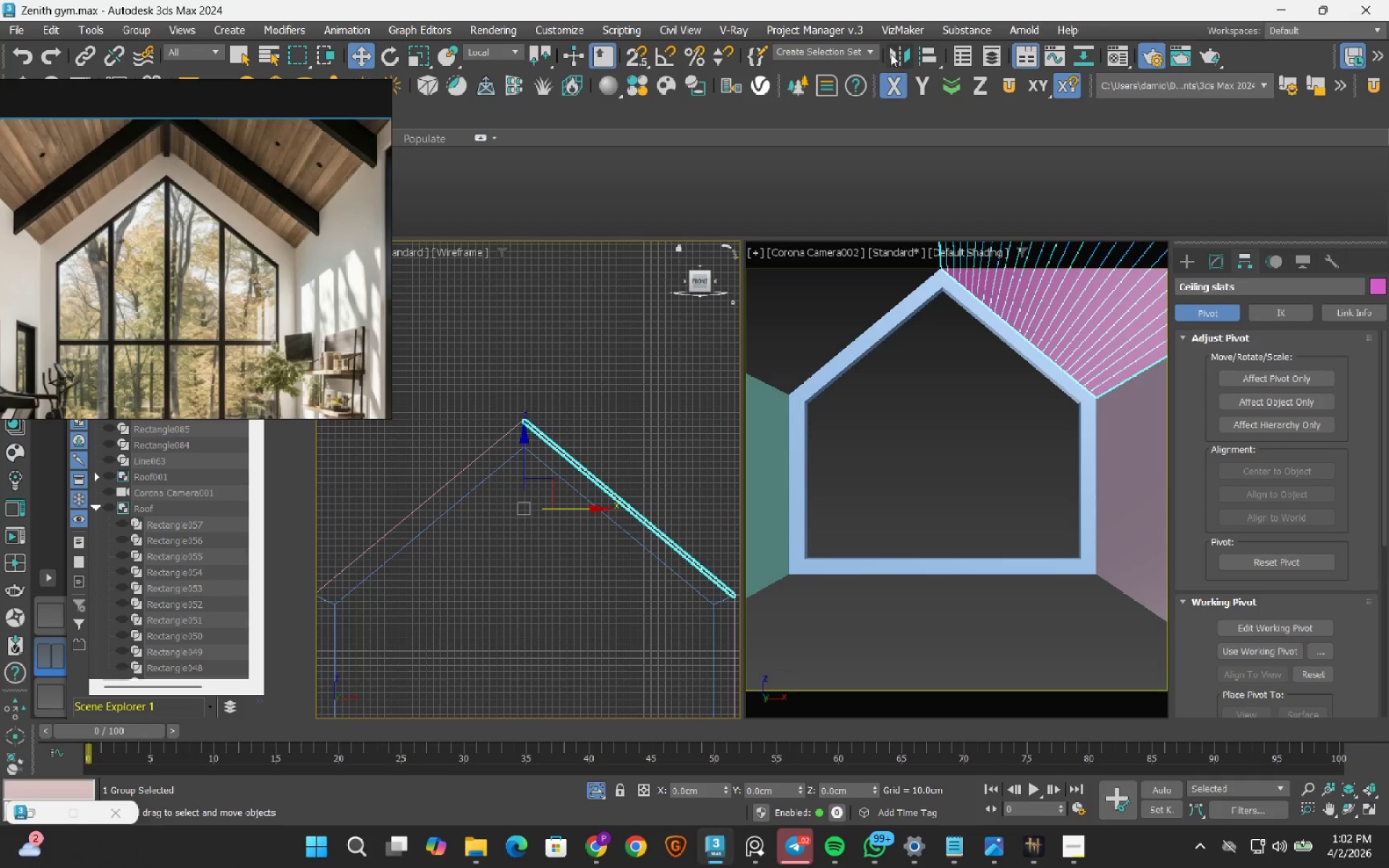 
left_click([898, 52])
 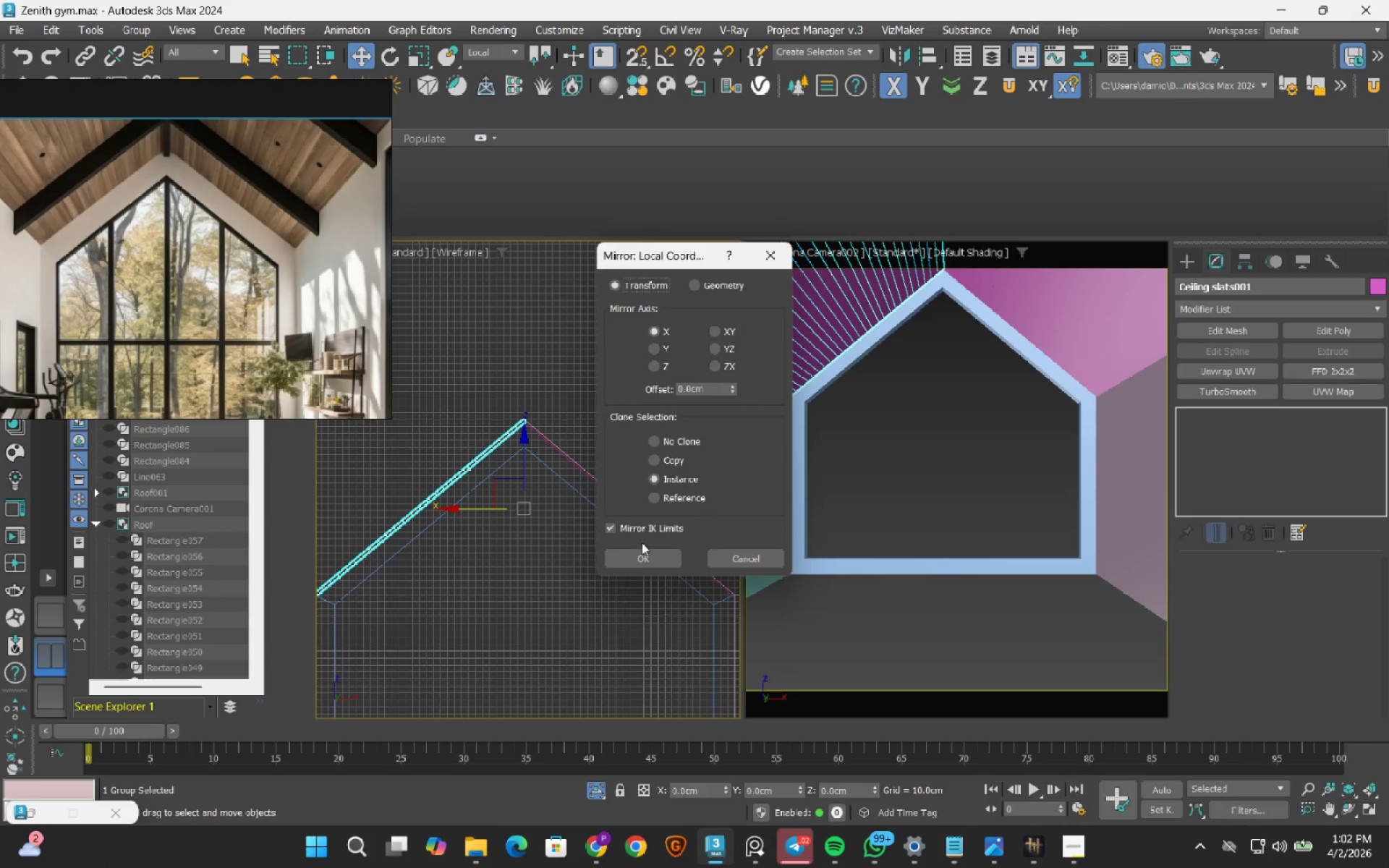 
left_click([643, 556])
 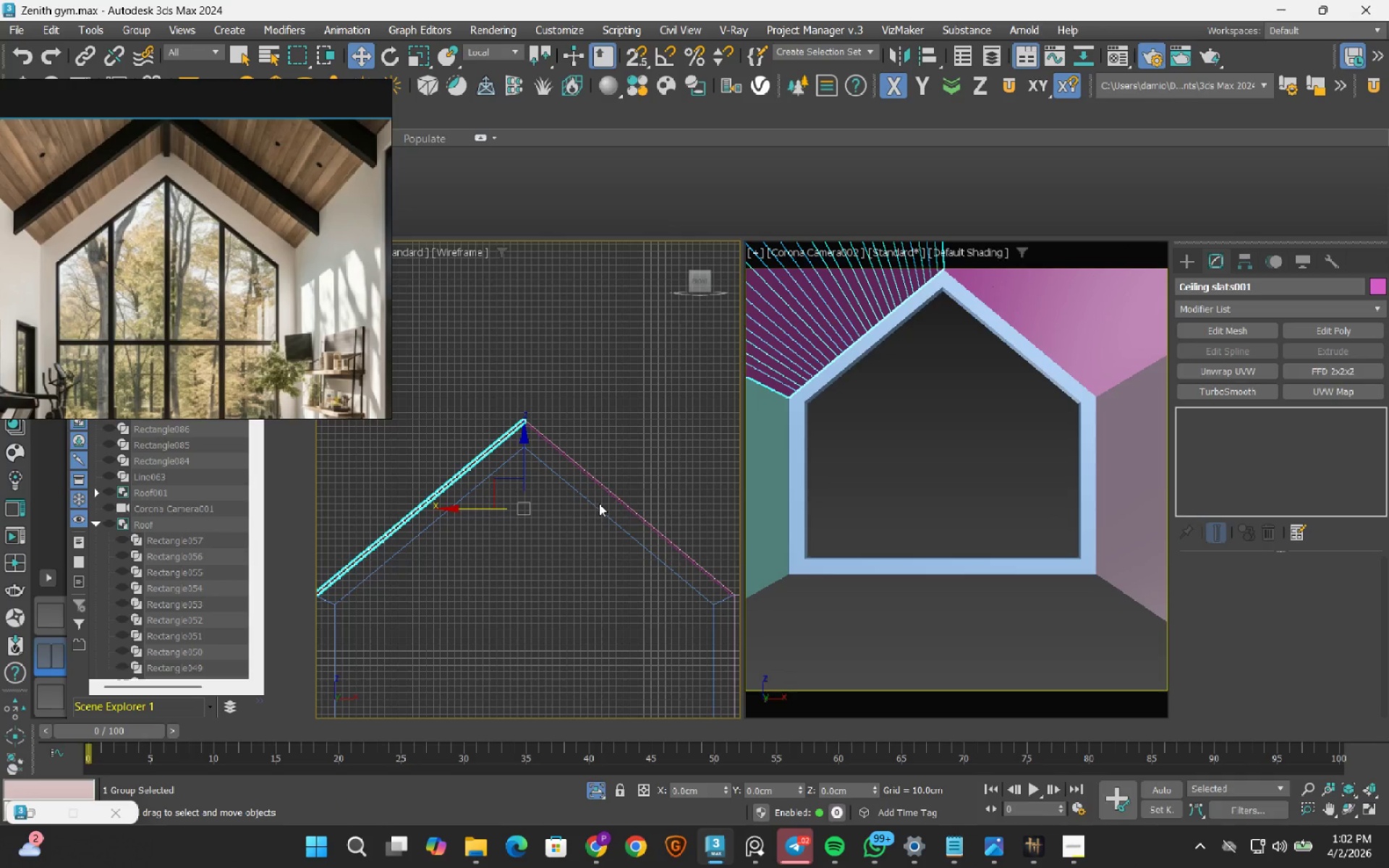 
key(MediaTrackNext)
 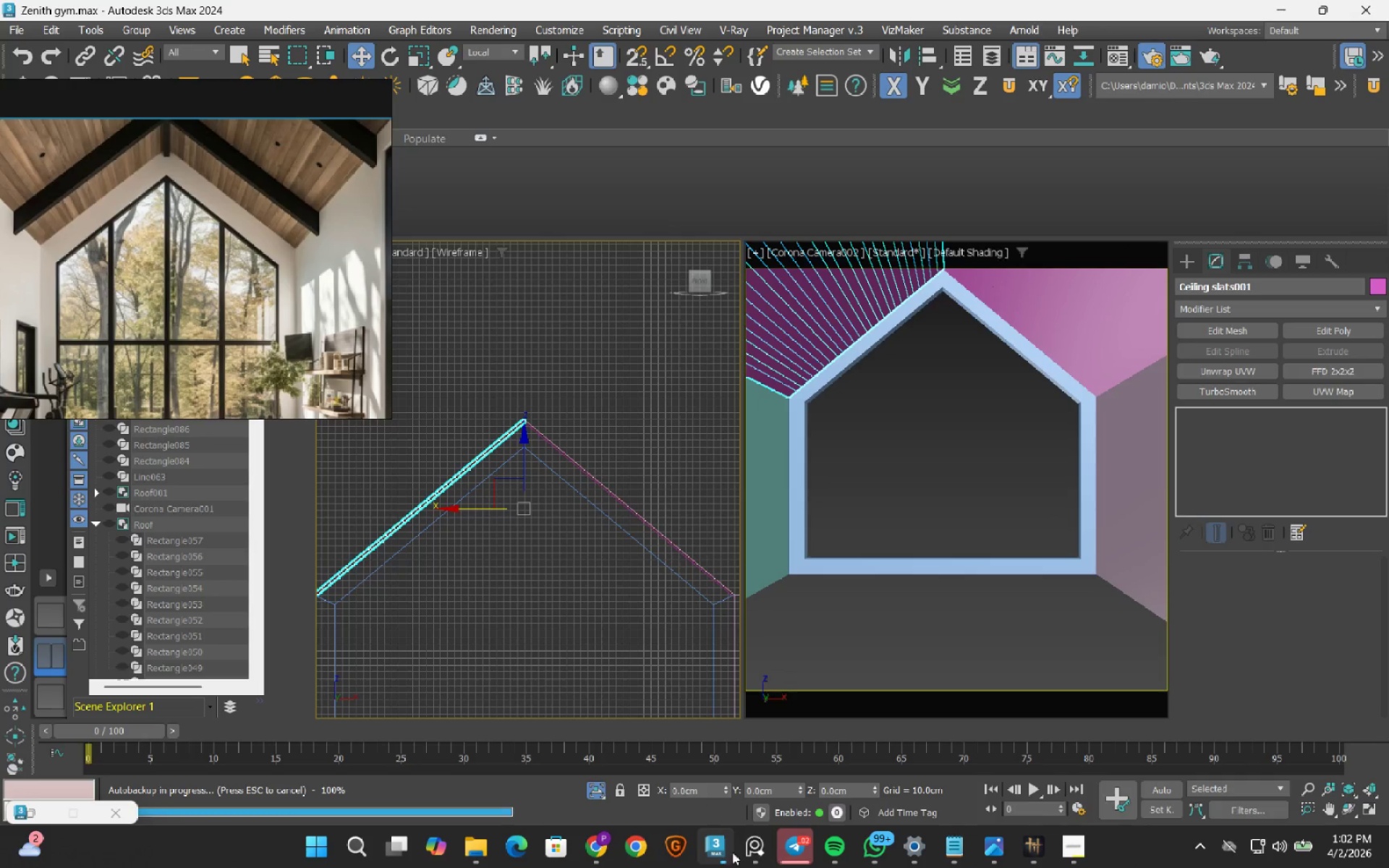 
left_click([835, 854])
 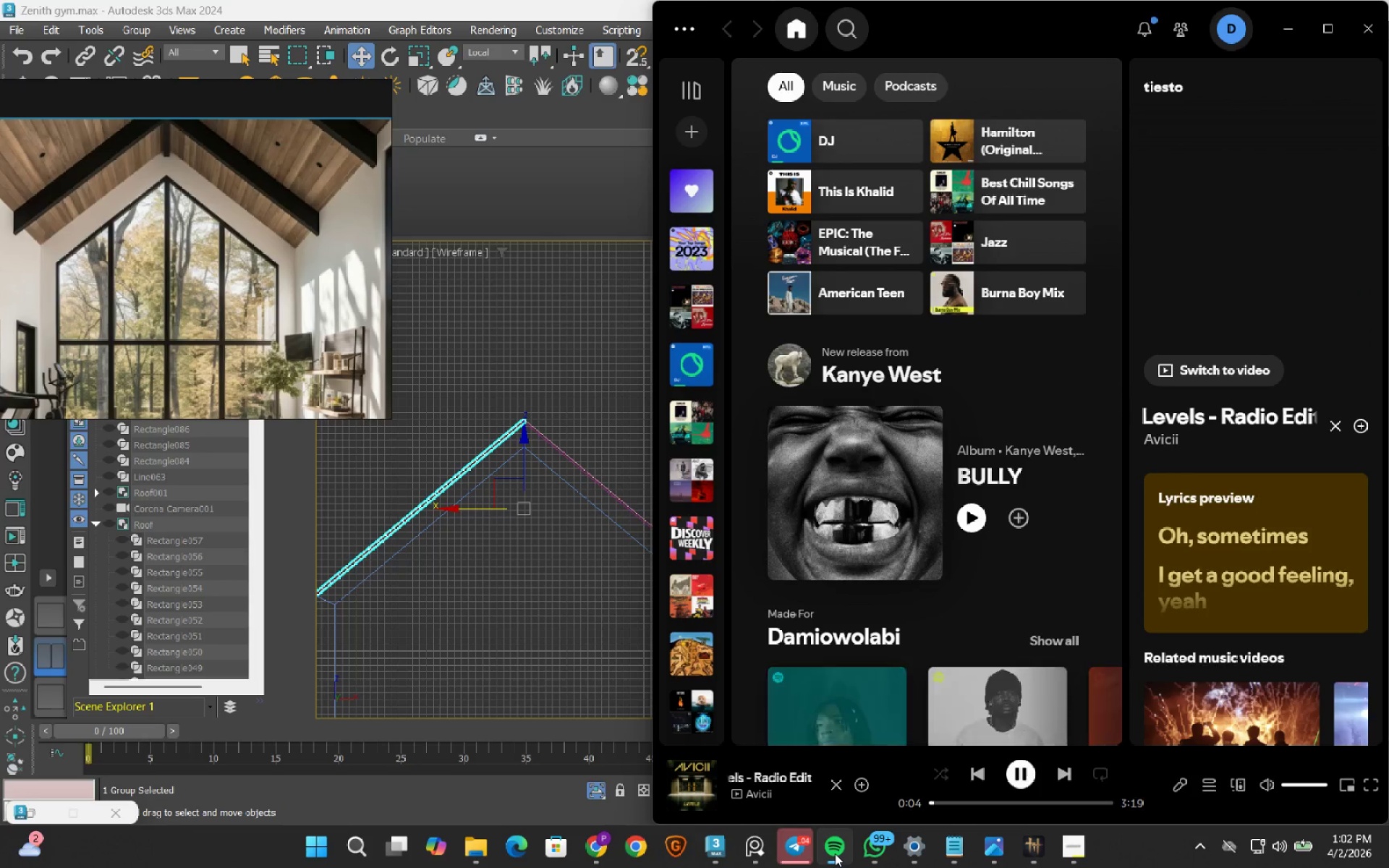 
left_click([836, 854])
 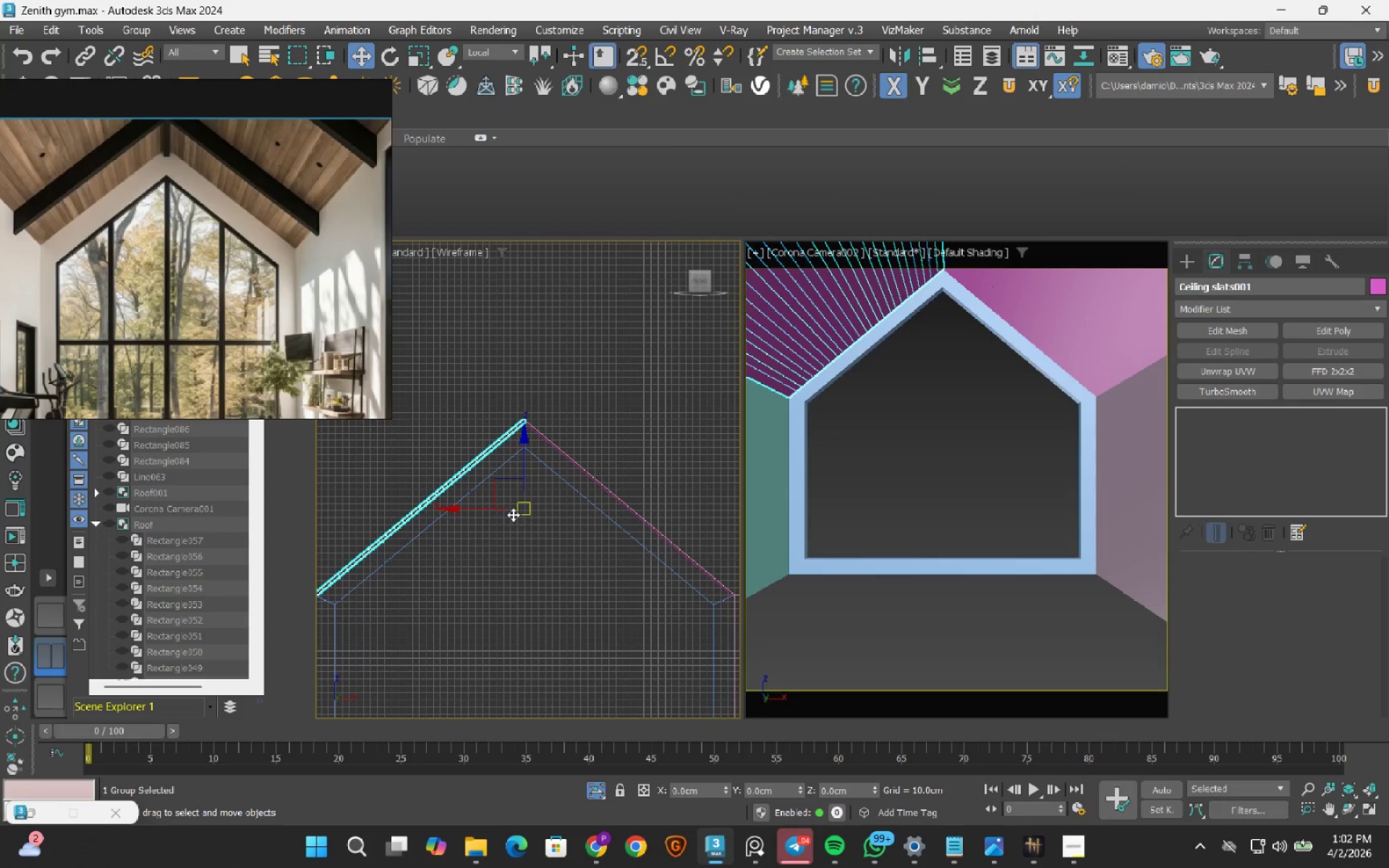 
scroll: coordinate [552, 500], scroll_direction: up, amount: 9.0
 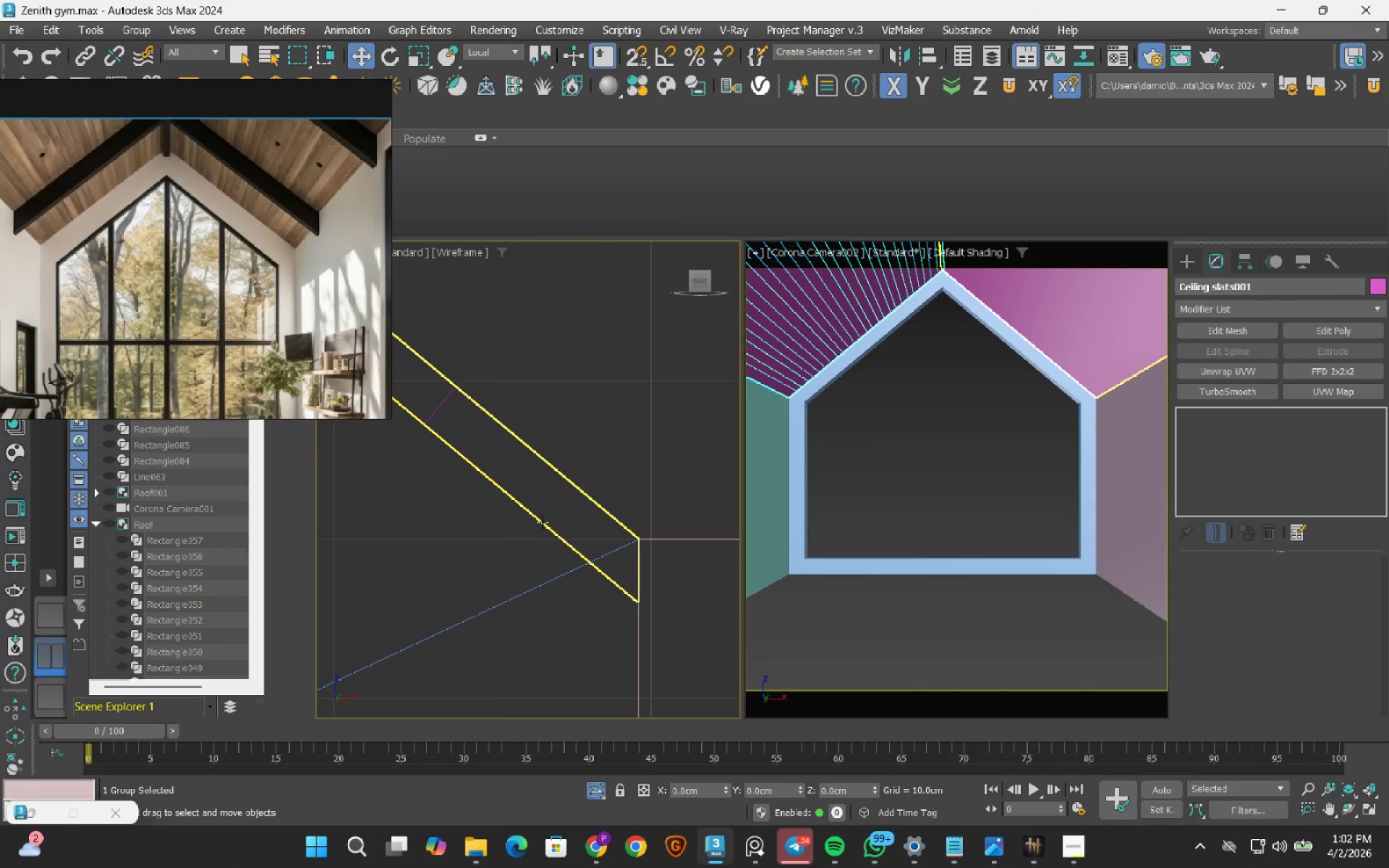 
left_click([543, 522])
 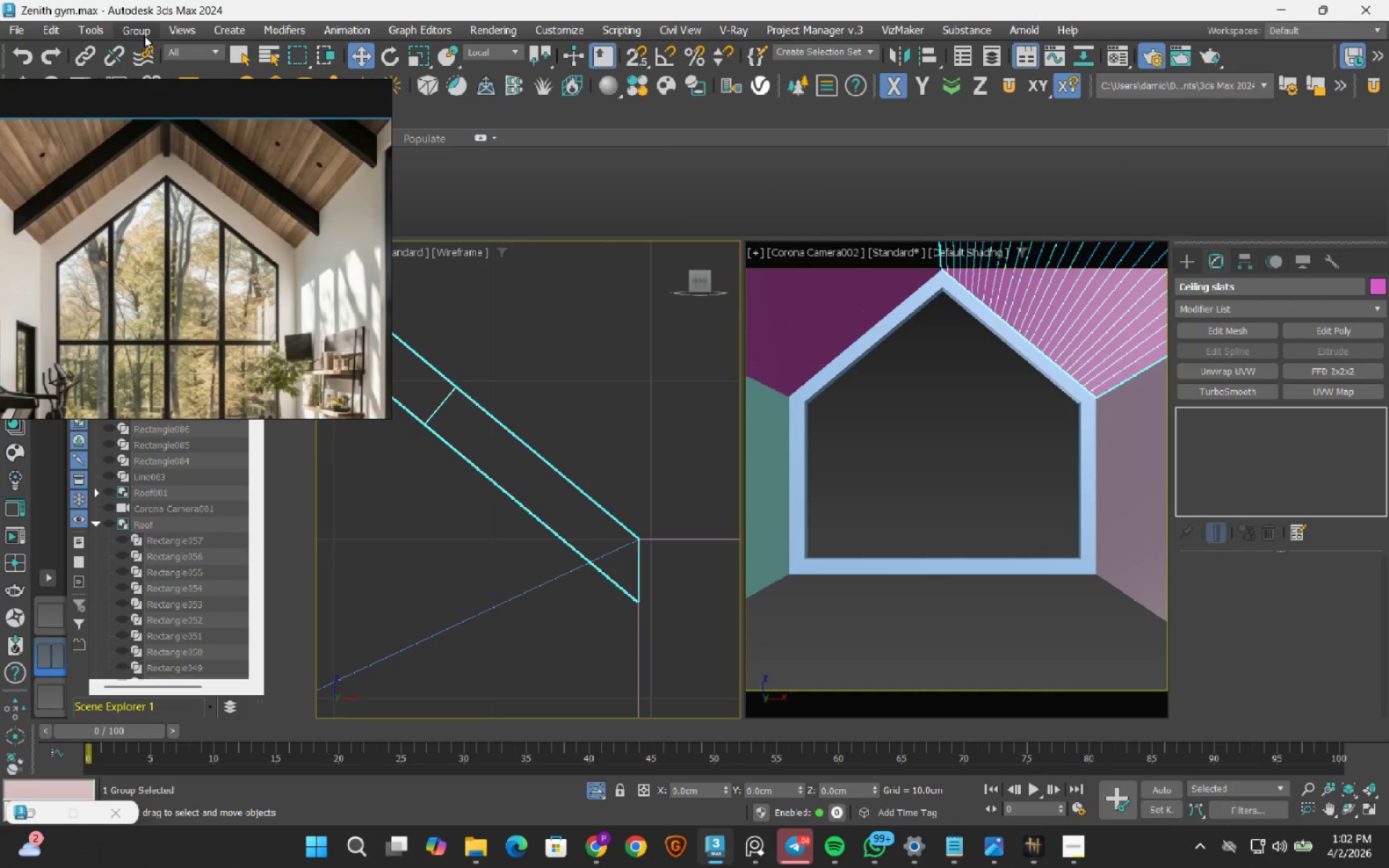 
left_click([144, 35])
 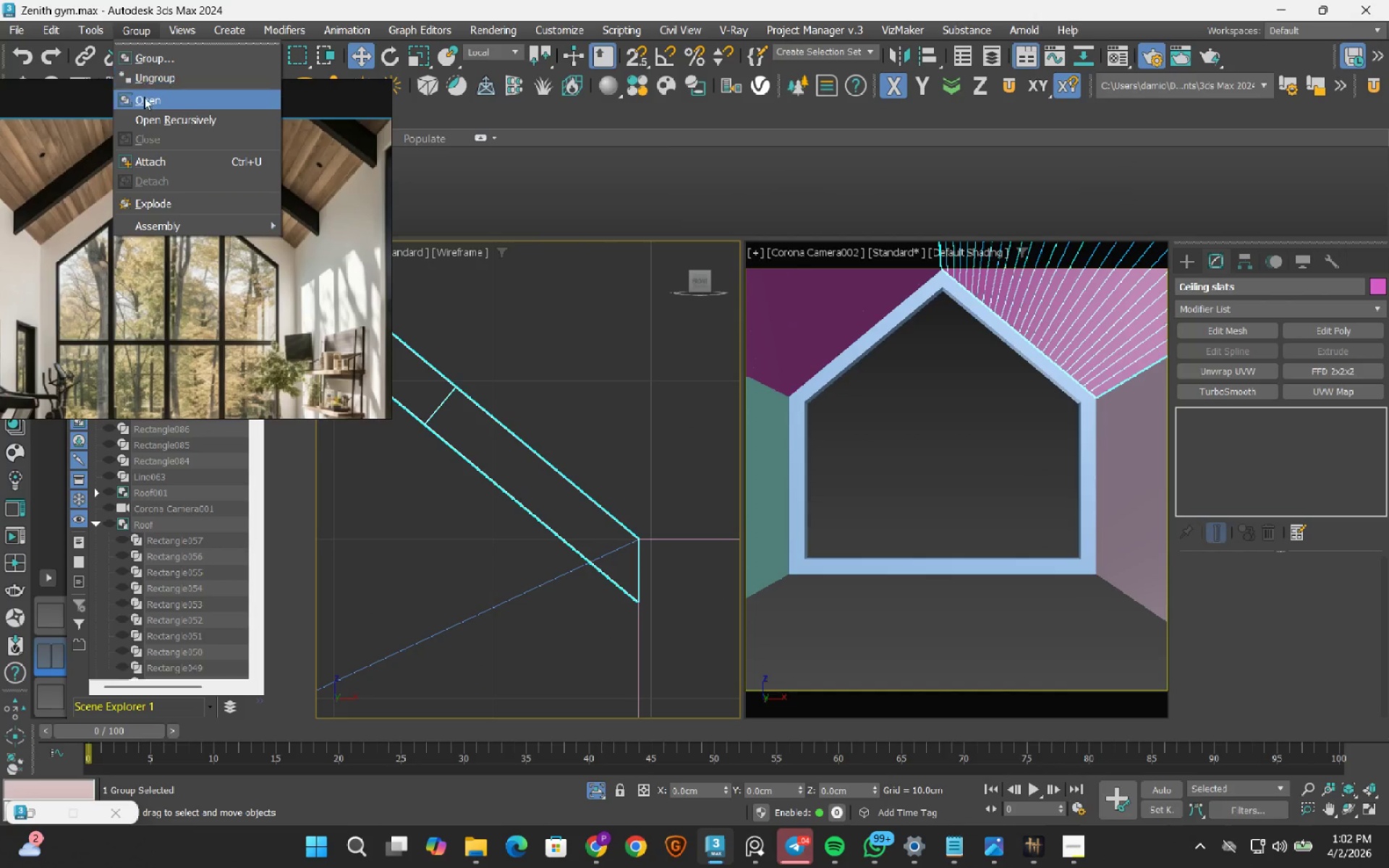 
left_click([144, 100])
 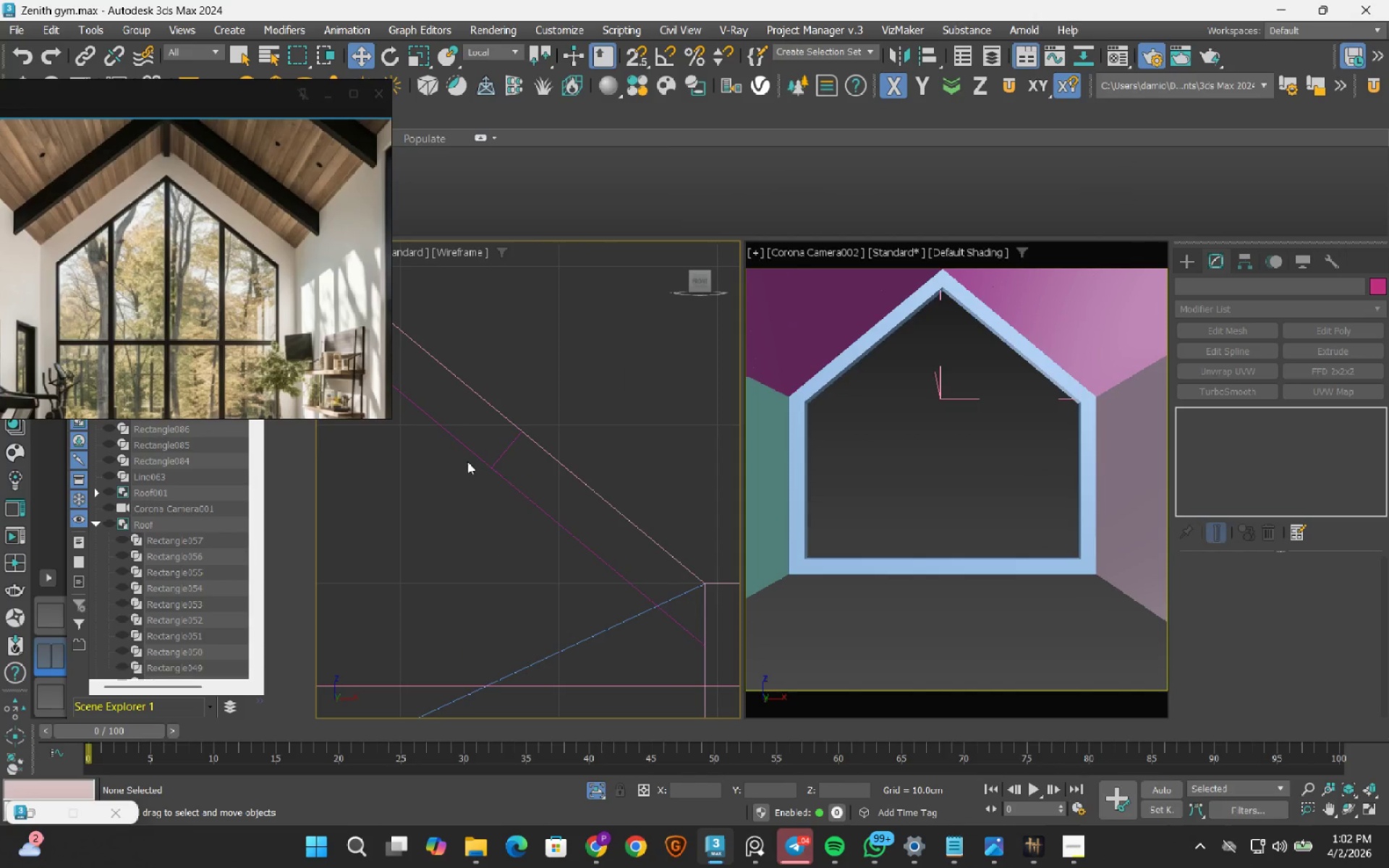 
left_click([466, 447])
 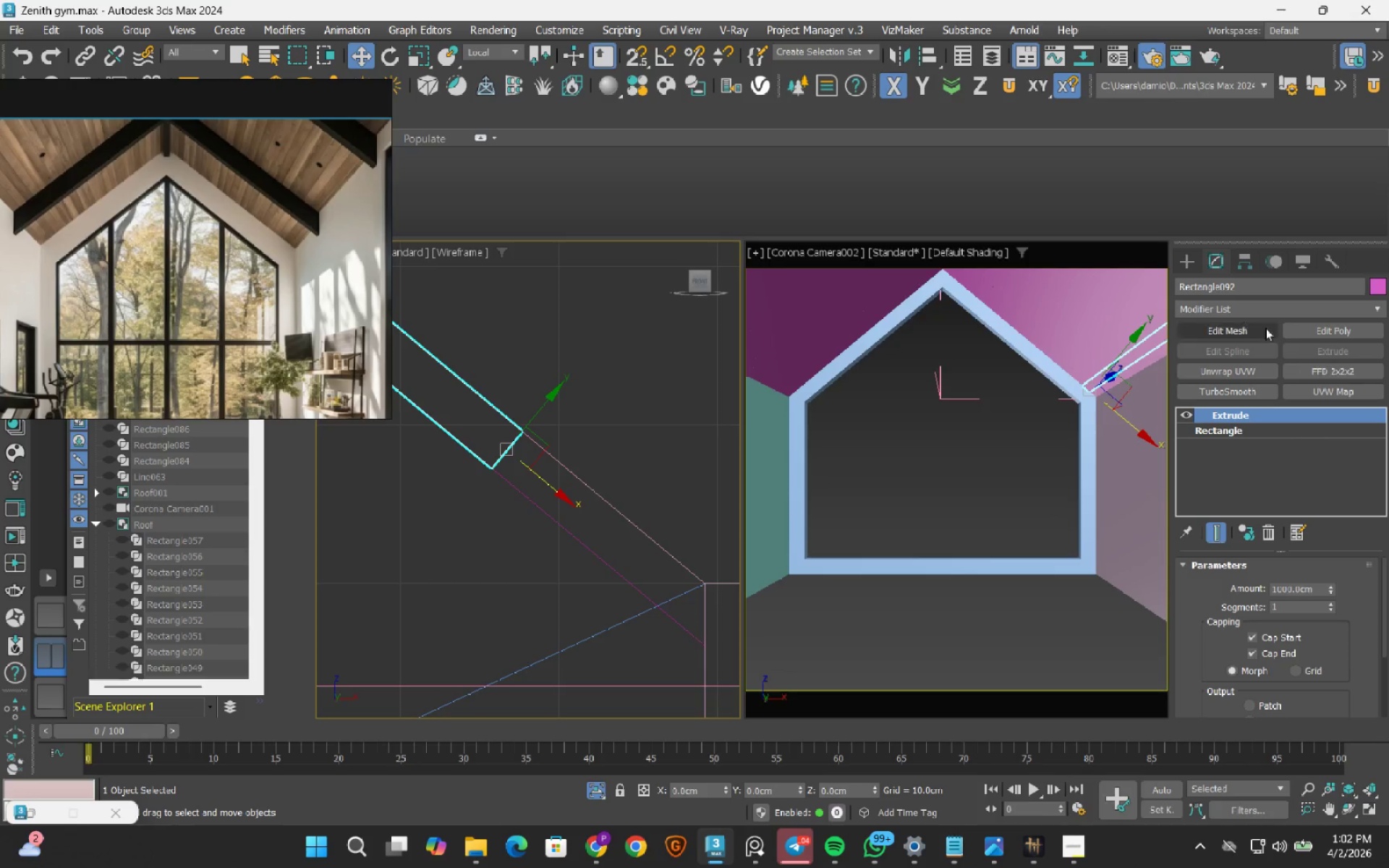 
left_click([1246, 302])
 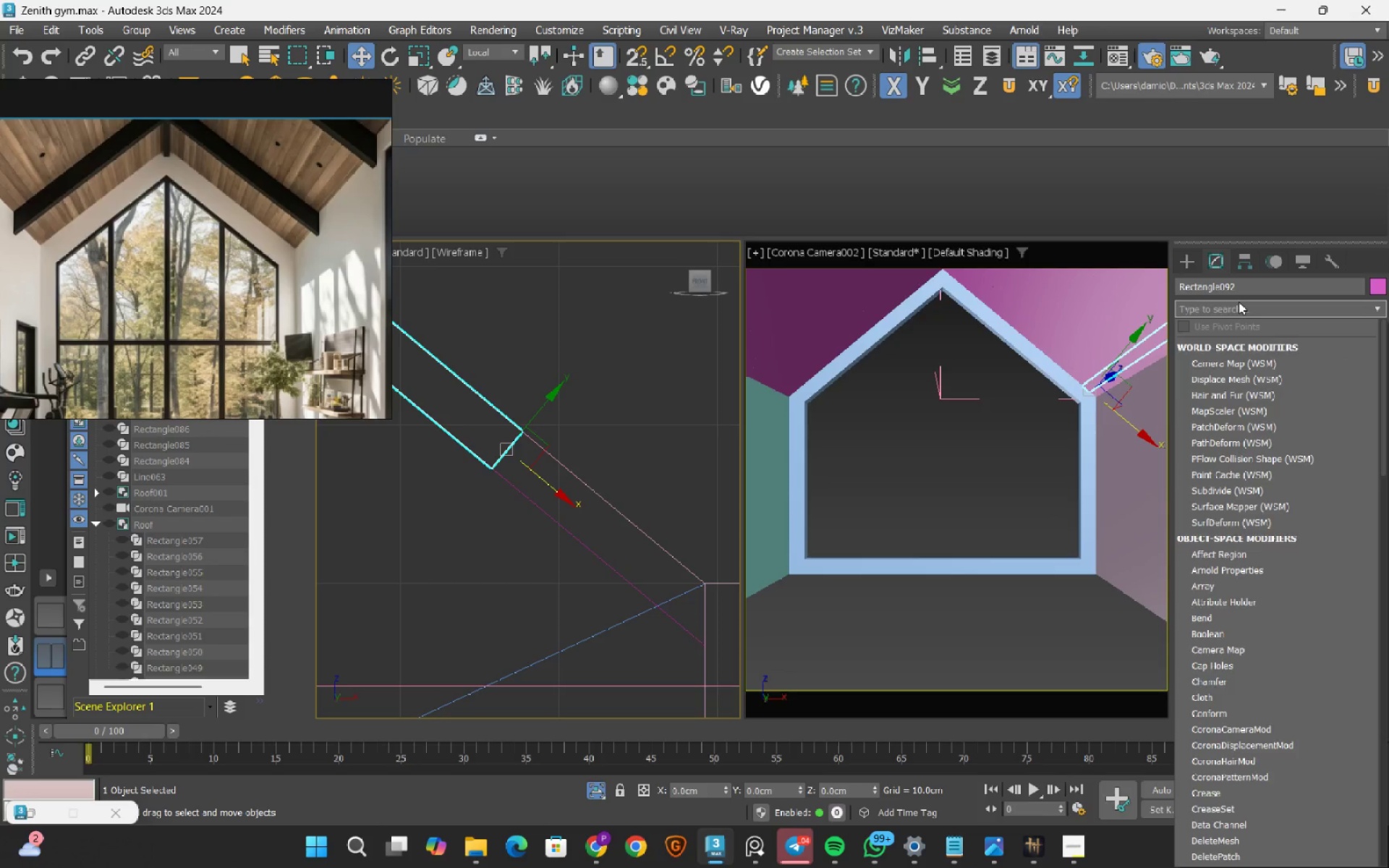 
type(chamf)
 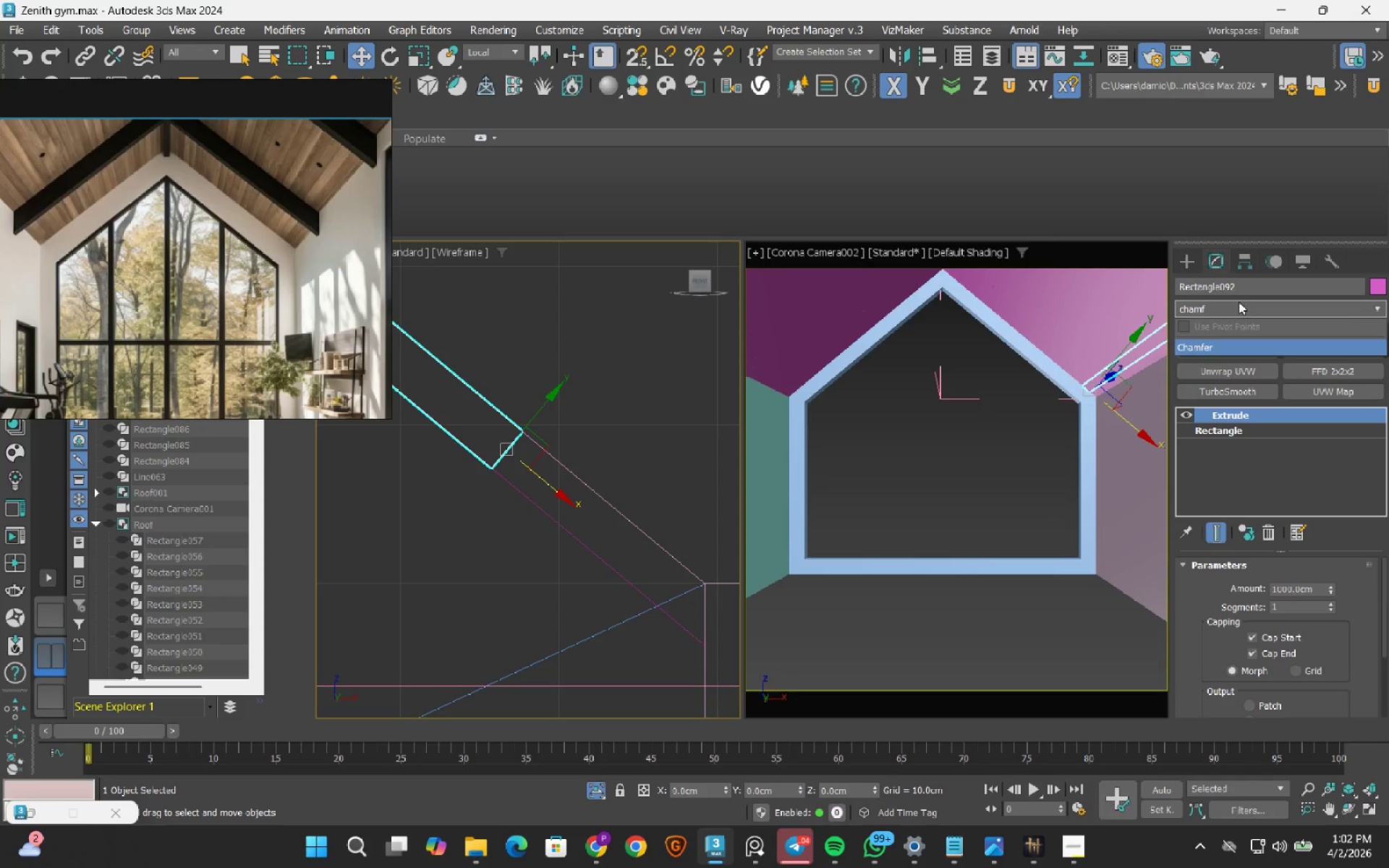 
key(Enter)
 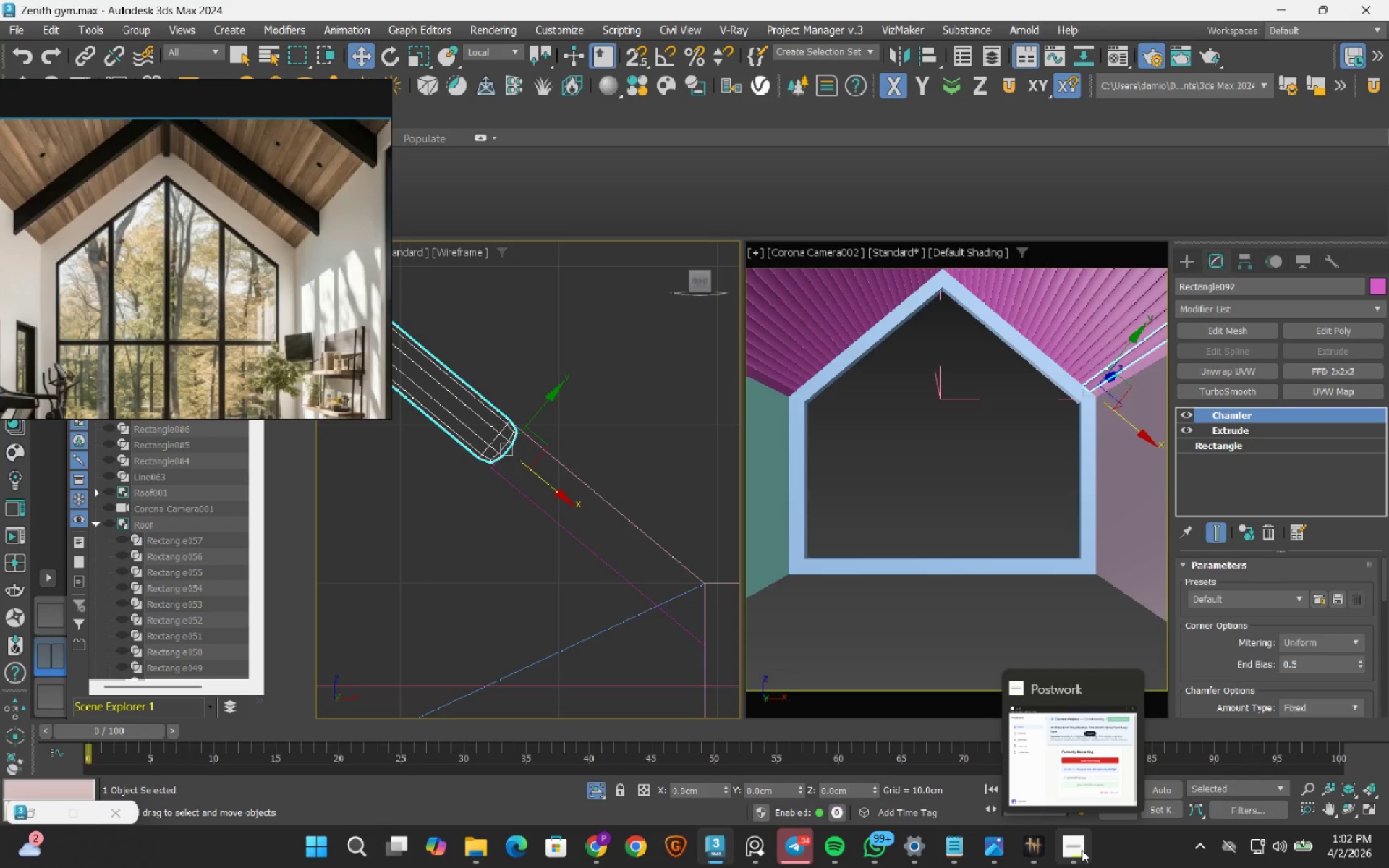 
wait(5.66)
 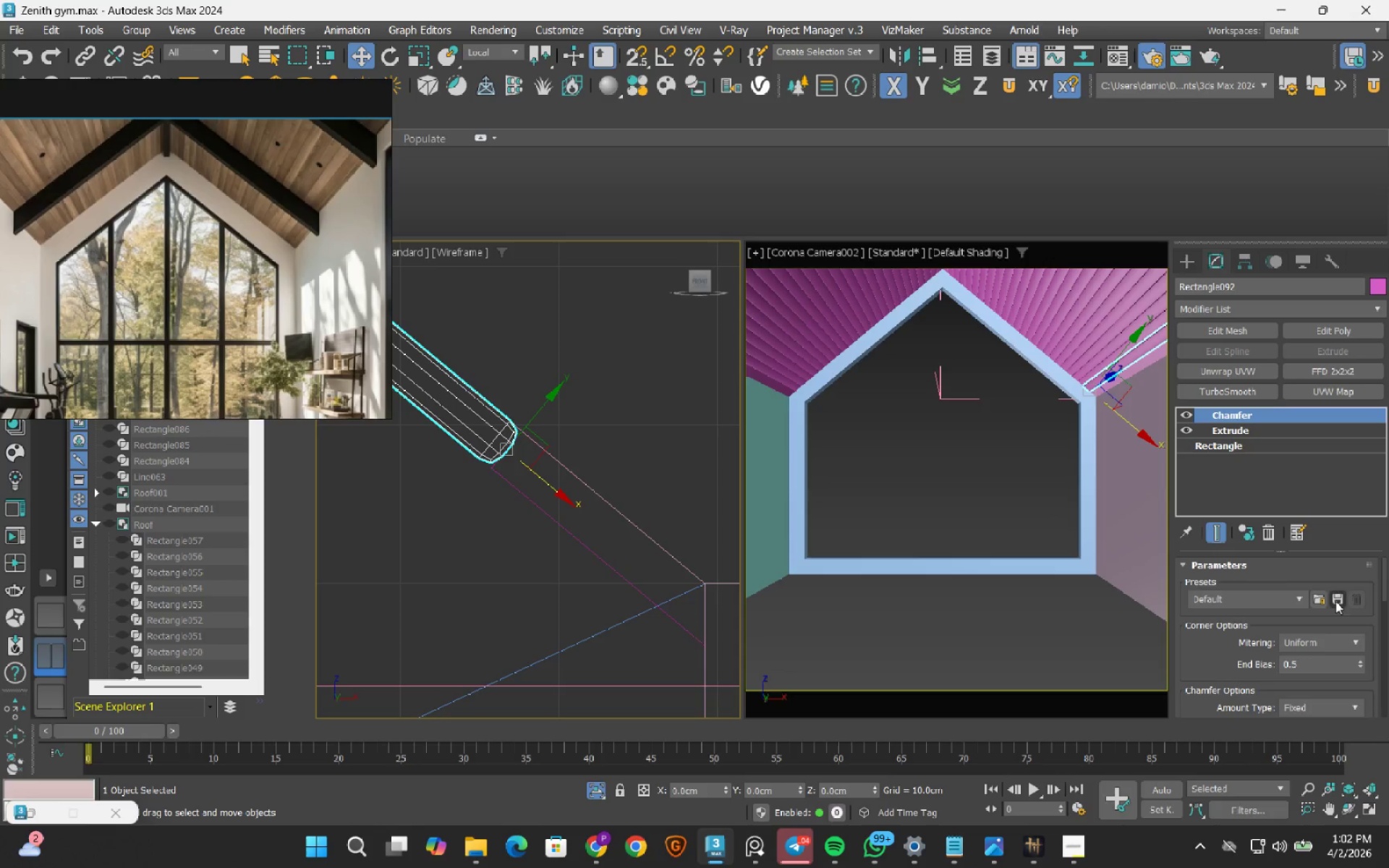 
left_click([1082, 850])